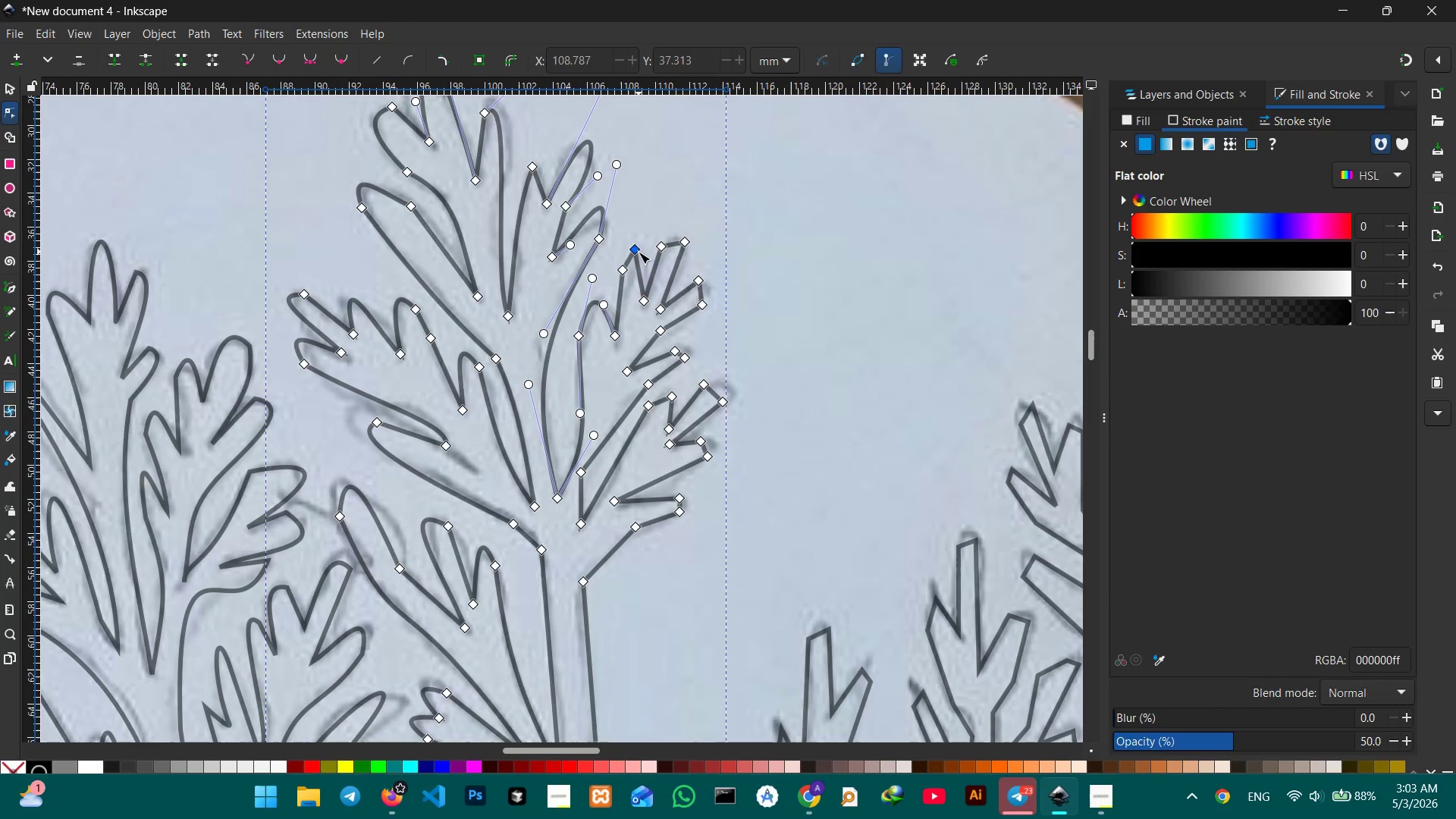 
key(Backspace)
 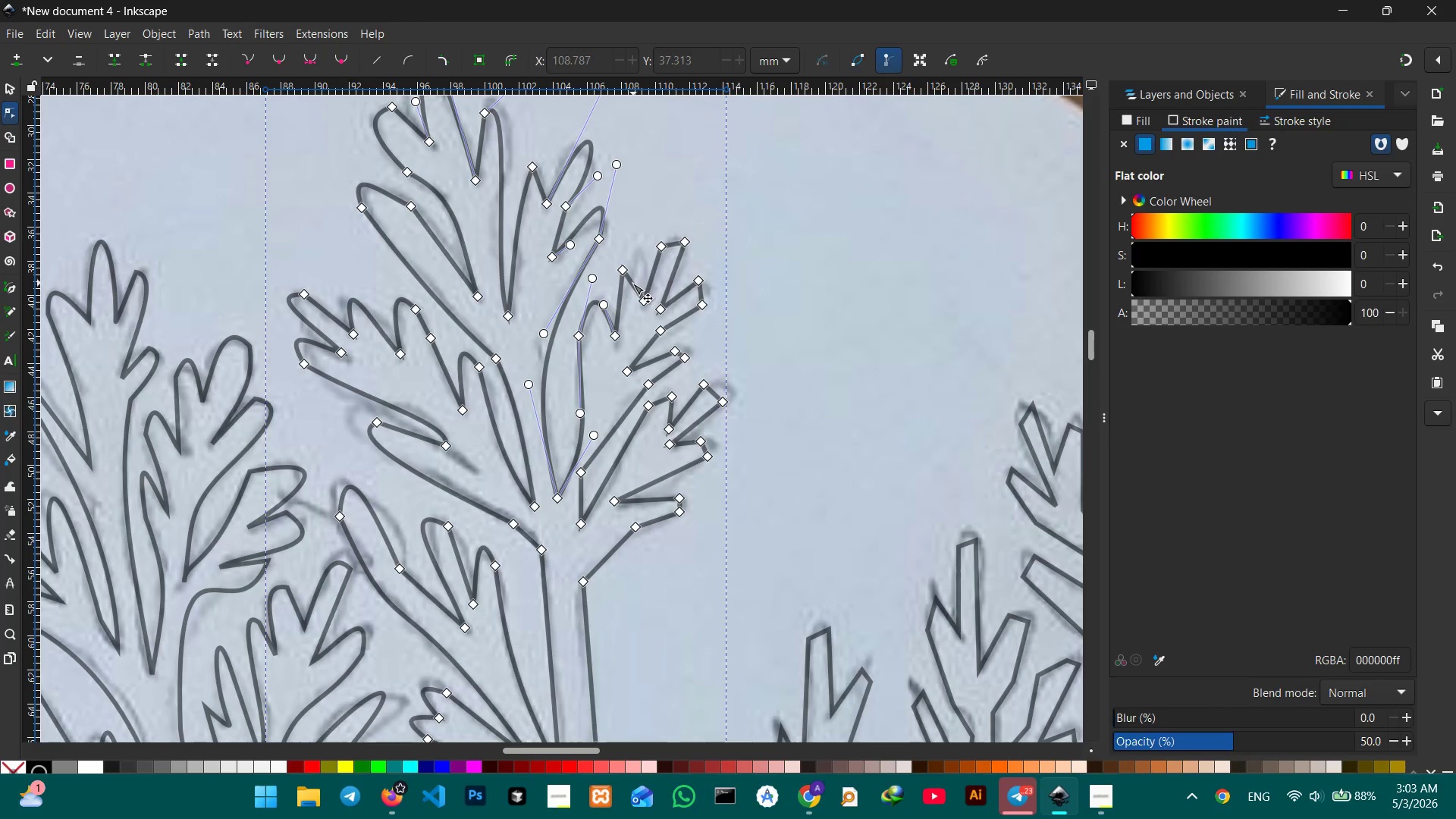 
left_click_drag(start_coordinate=[632, 284], to_coordinate=[640, 252])
 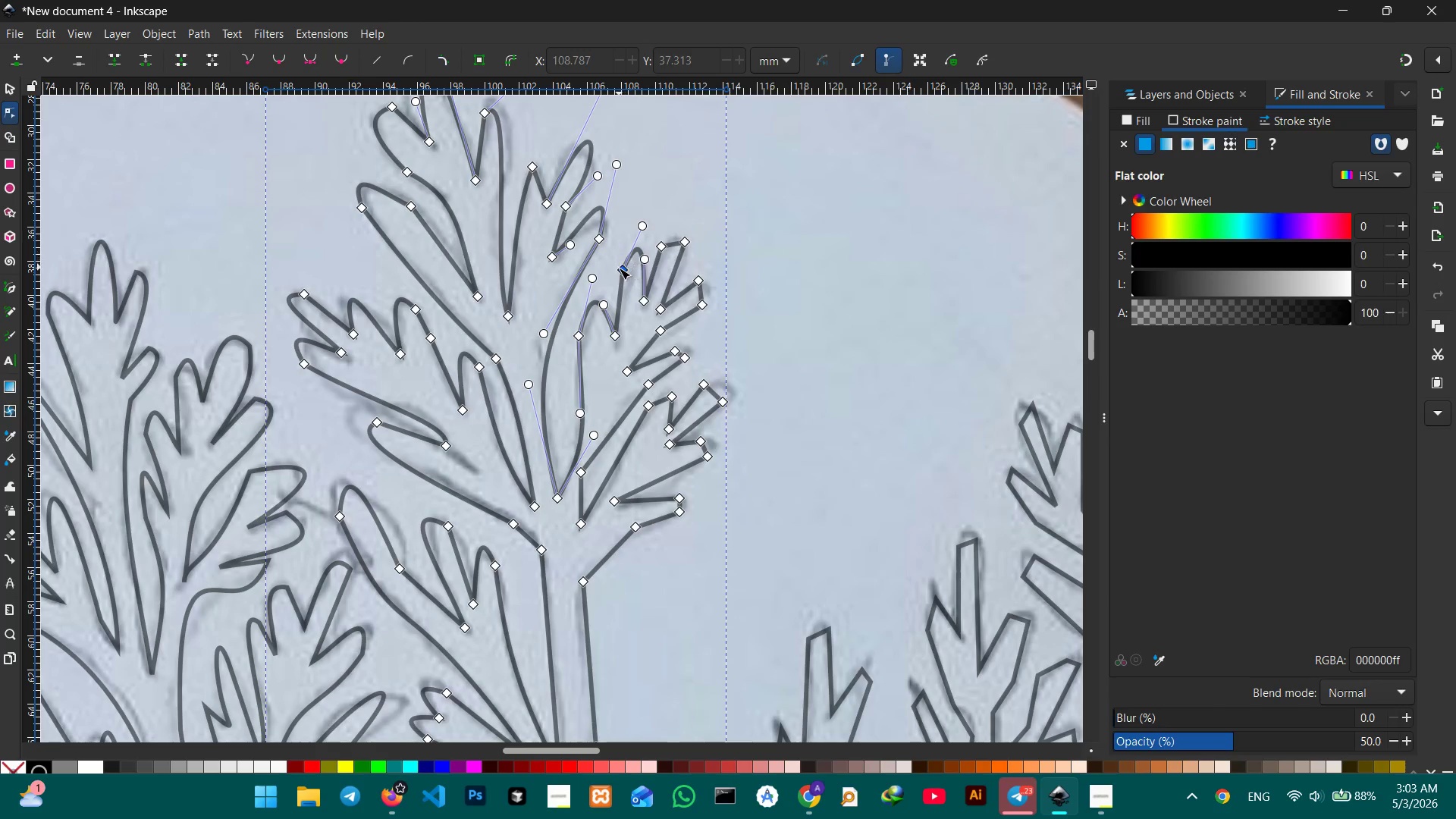 
left_click([619, 271])
 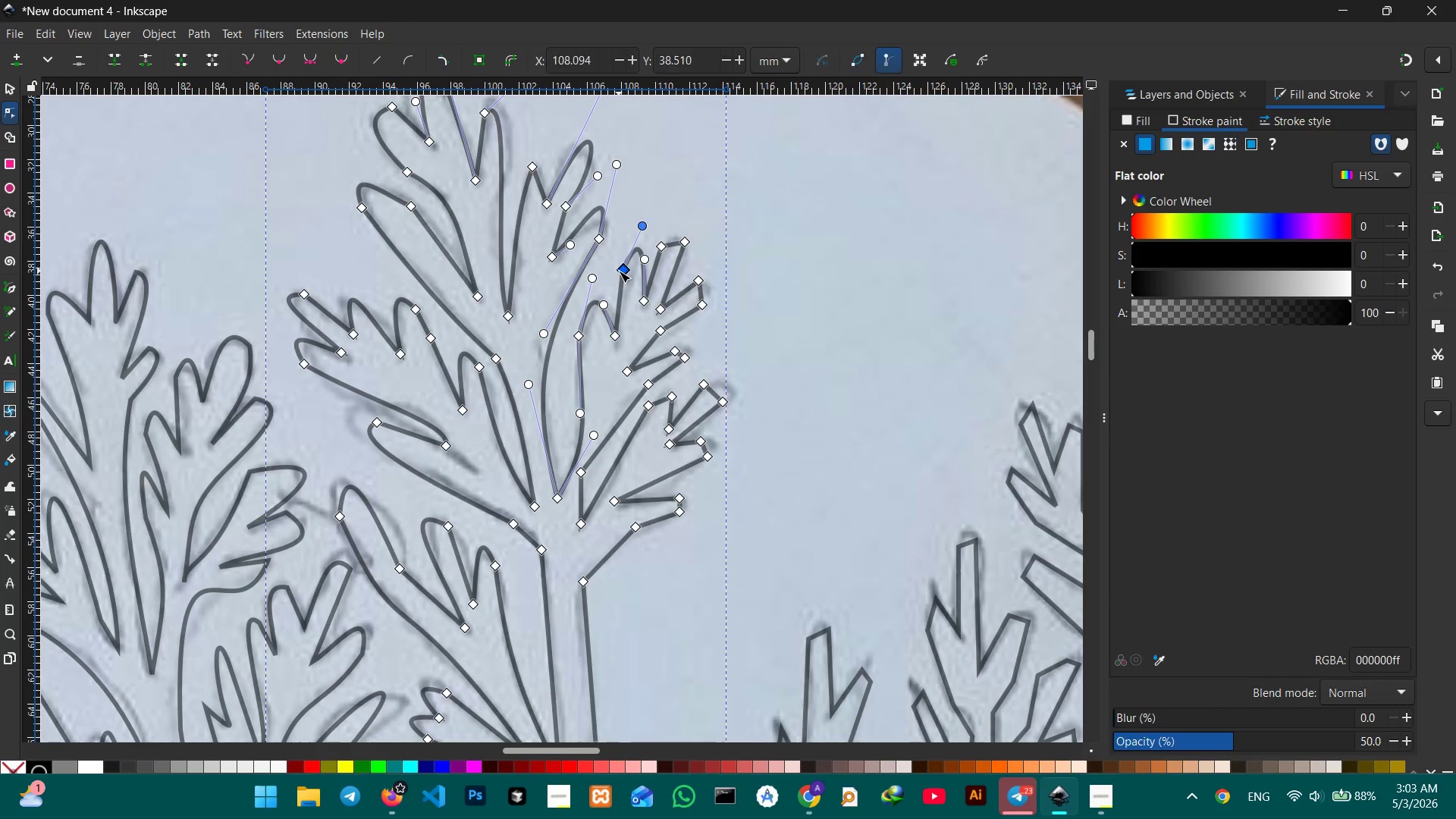 
key(Backspace)
 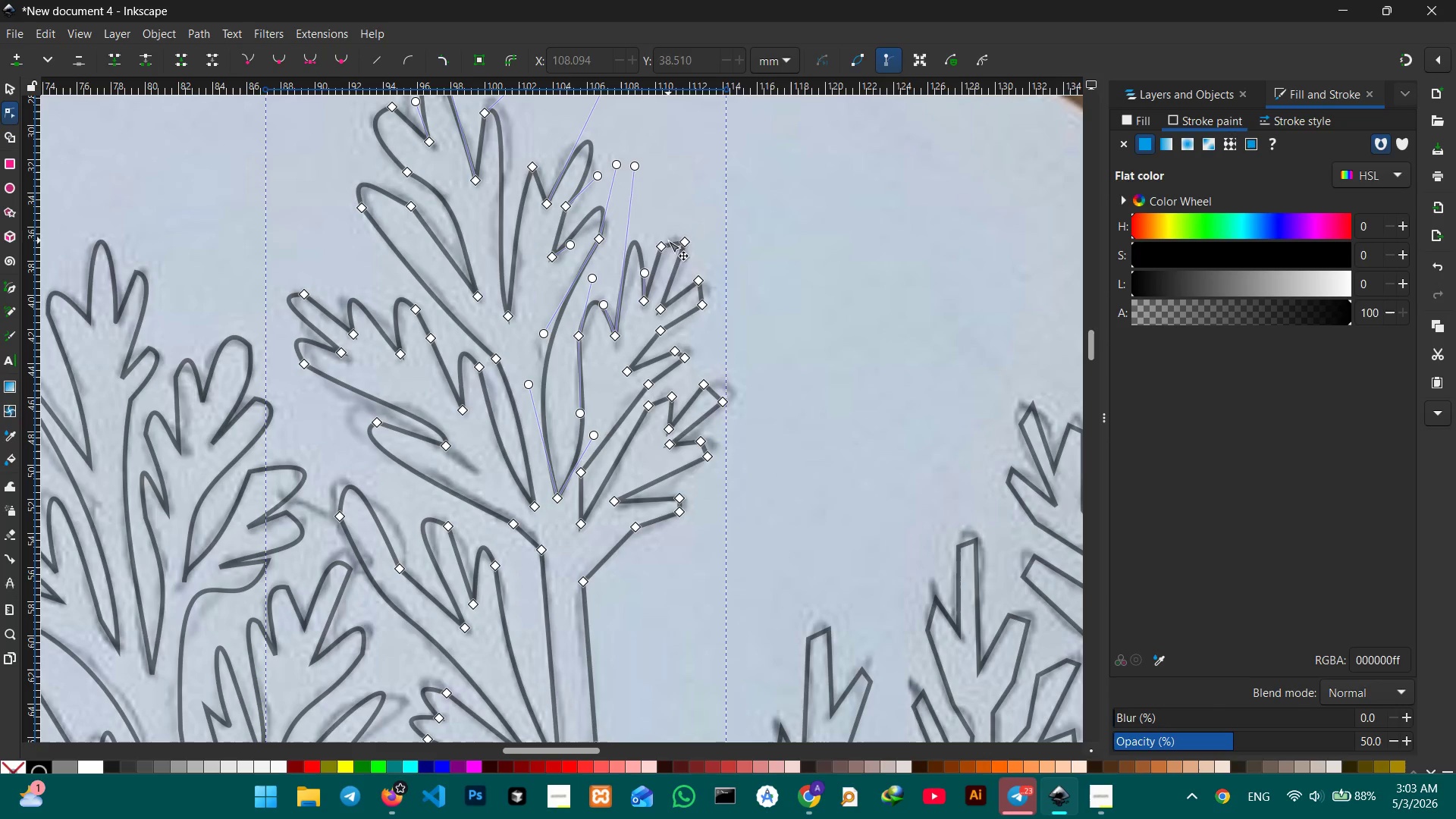 
left_click([663, 242])
 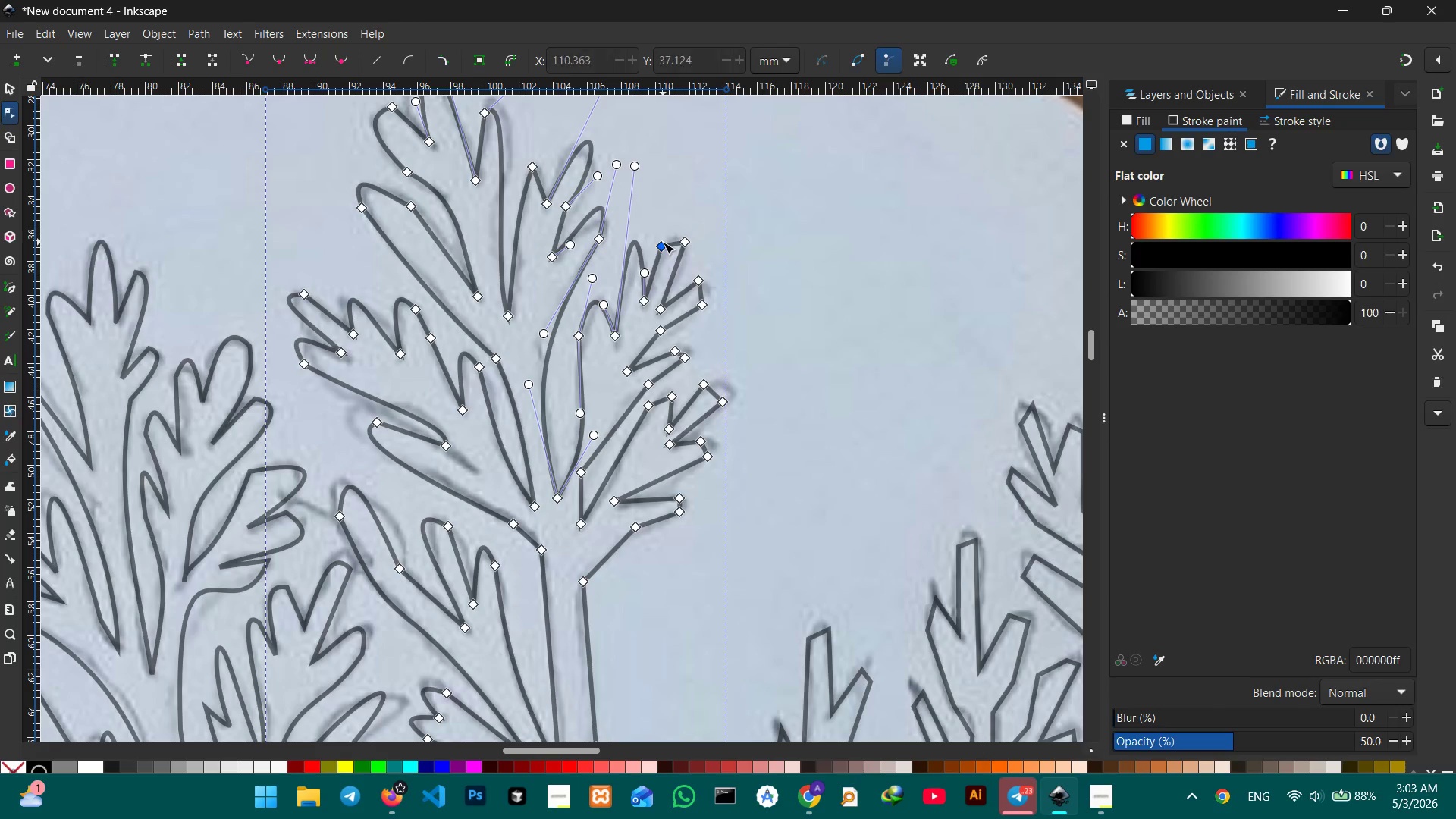 
key(Backspace)
 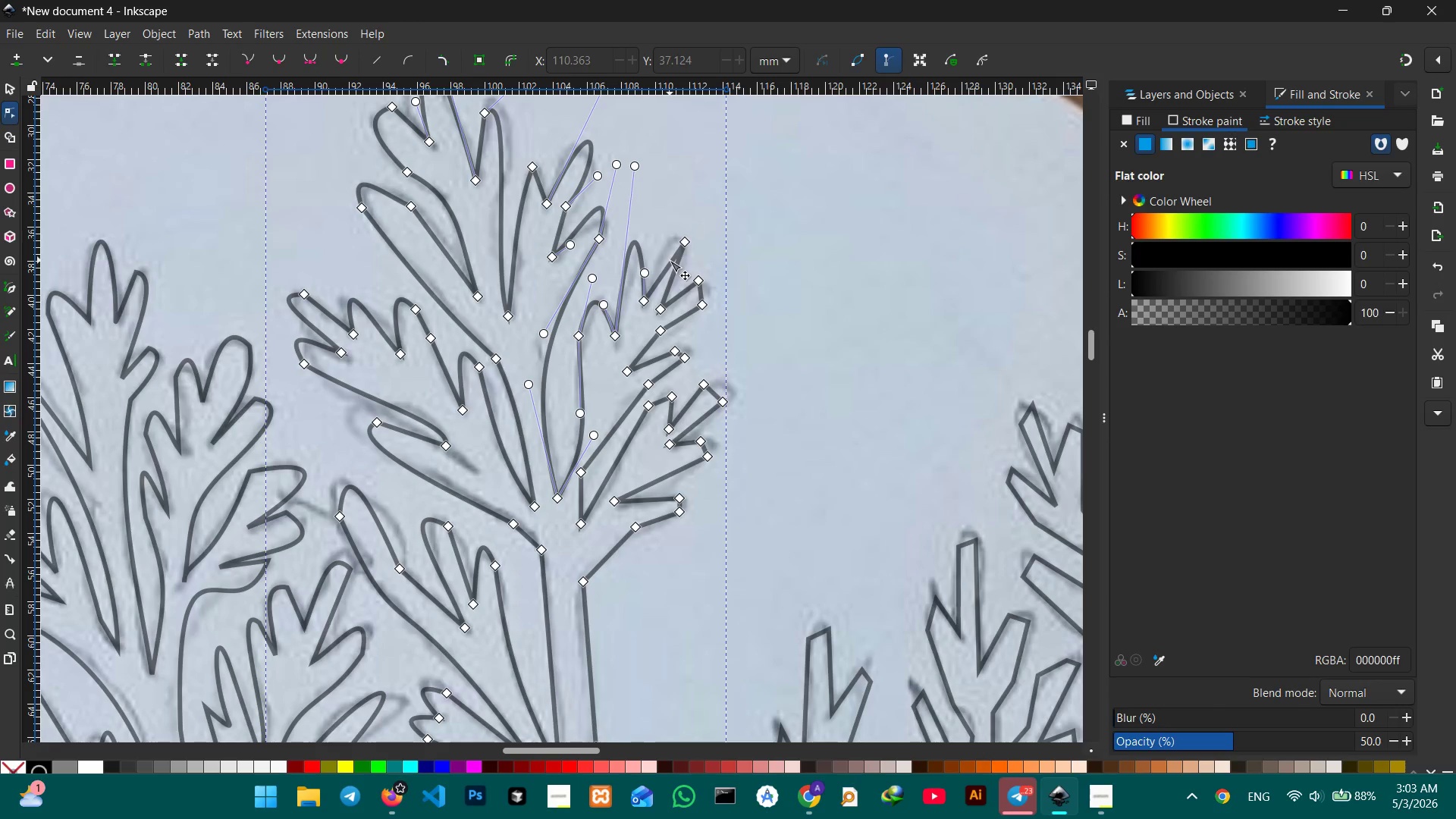 
left_click_drag(start_coordinate=[670, 262], to_coordinate=[667, 234])
 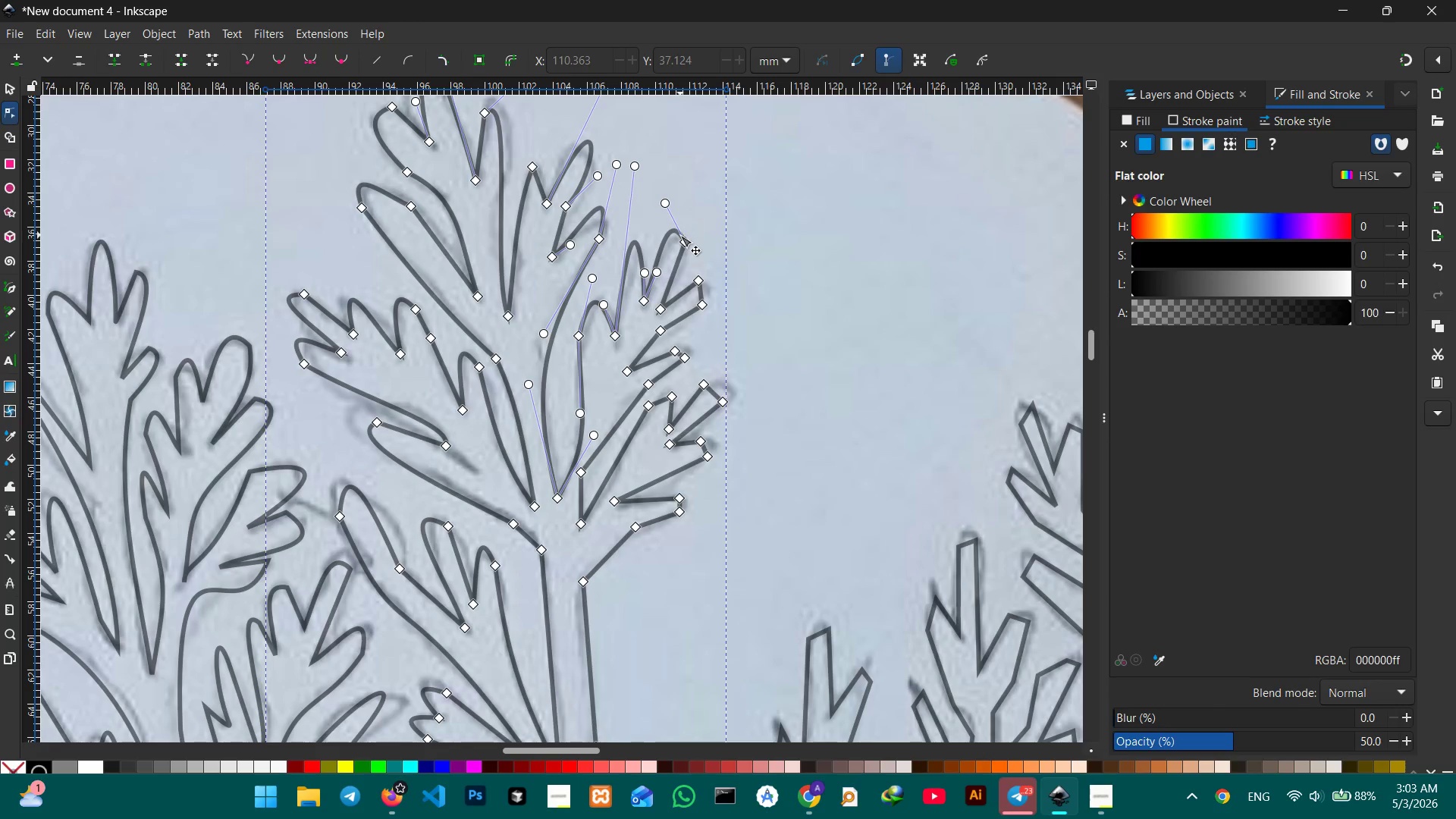 
left_click([680, 235])
 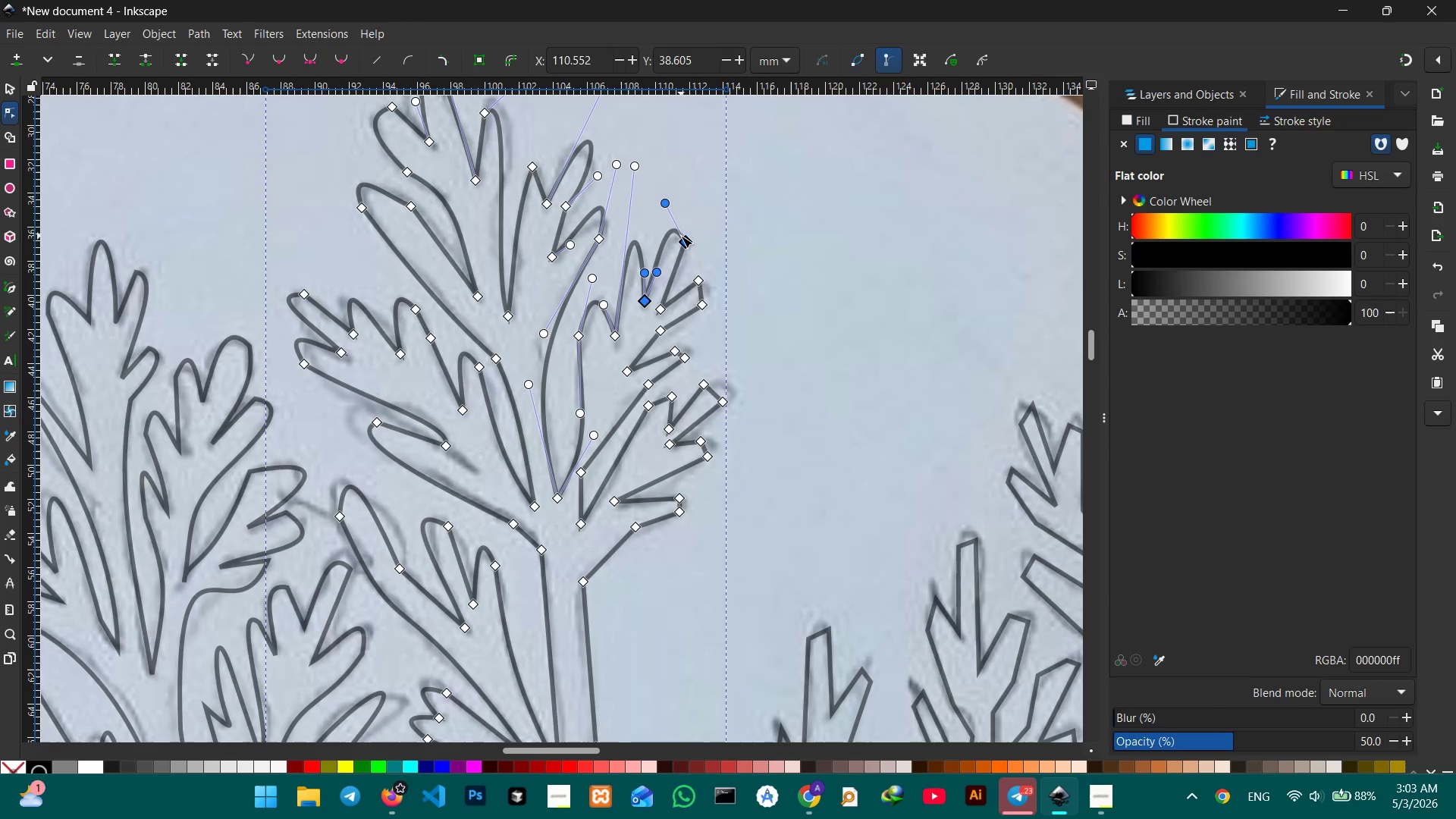 
key(Backspace)
 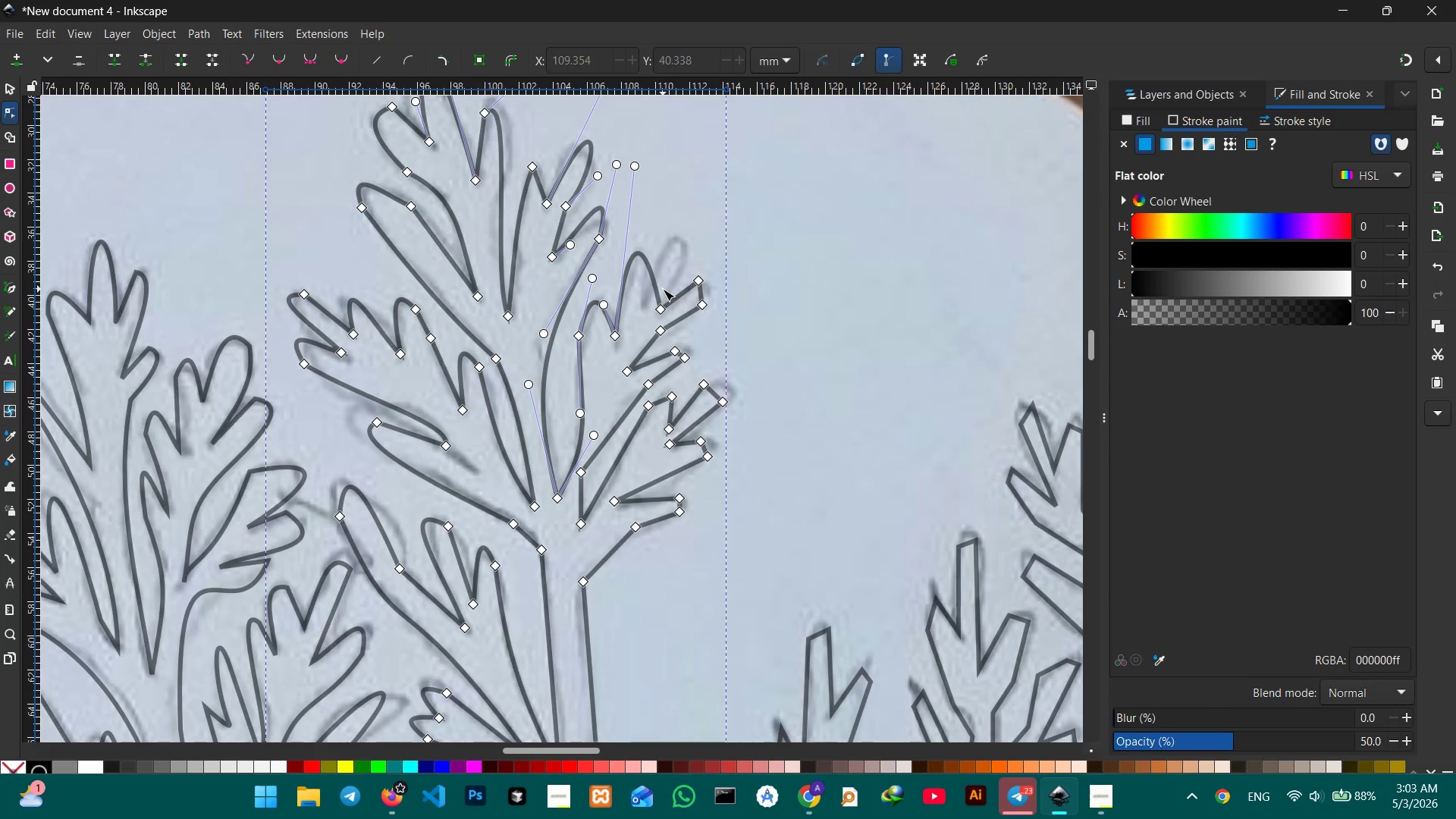 
key(Control+Z)
 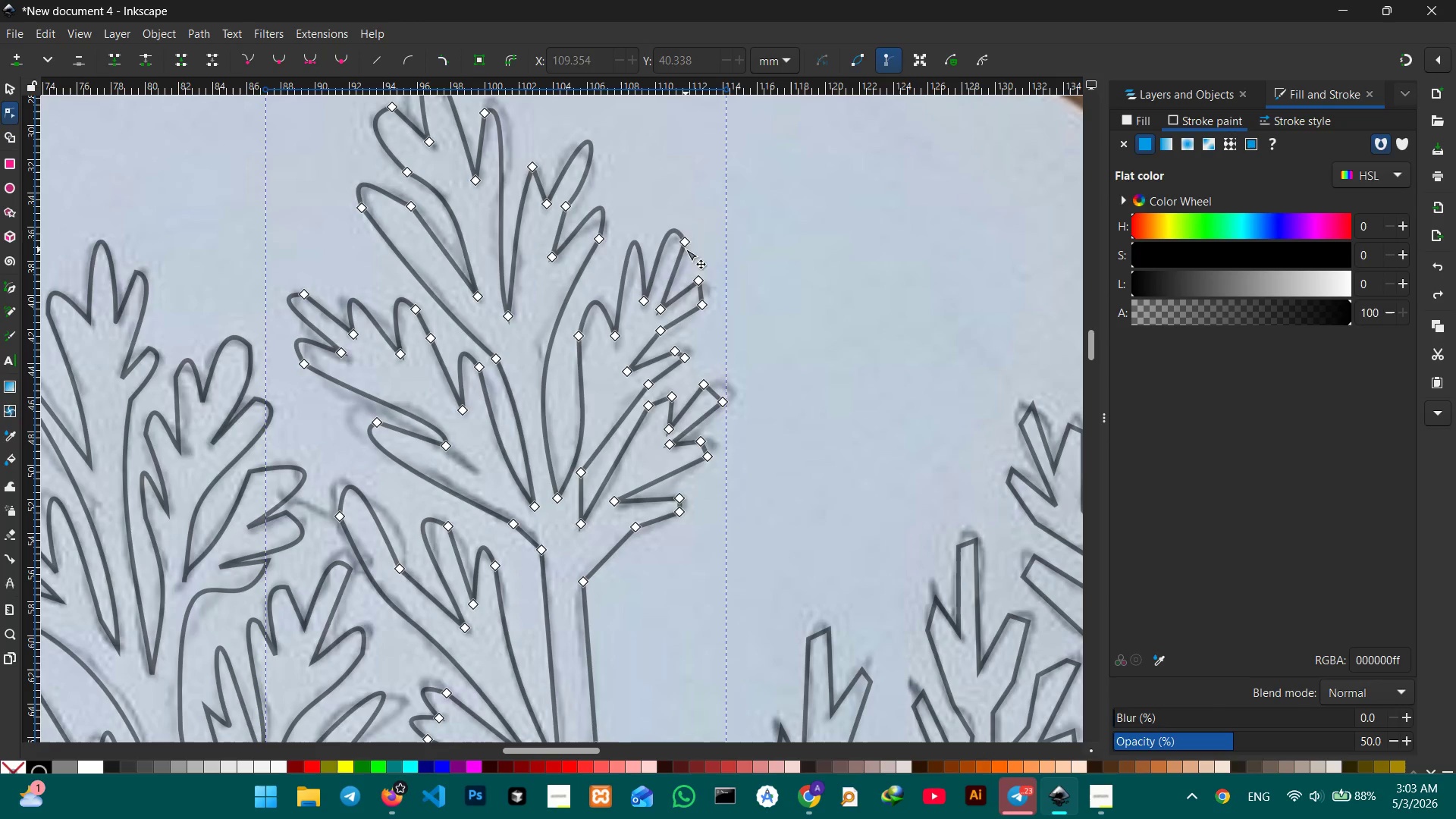 
left_click([686, 246])
 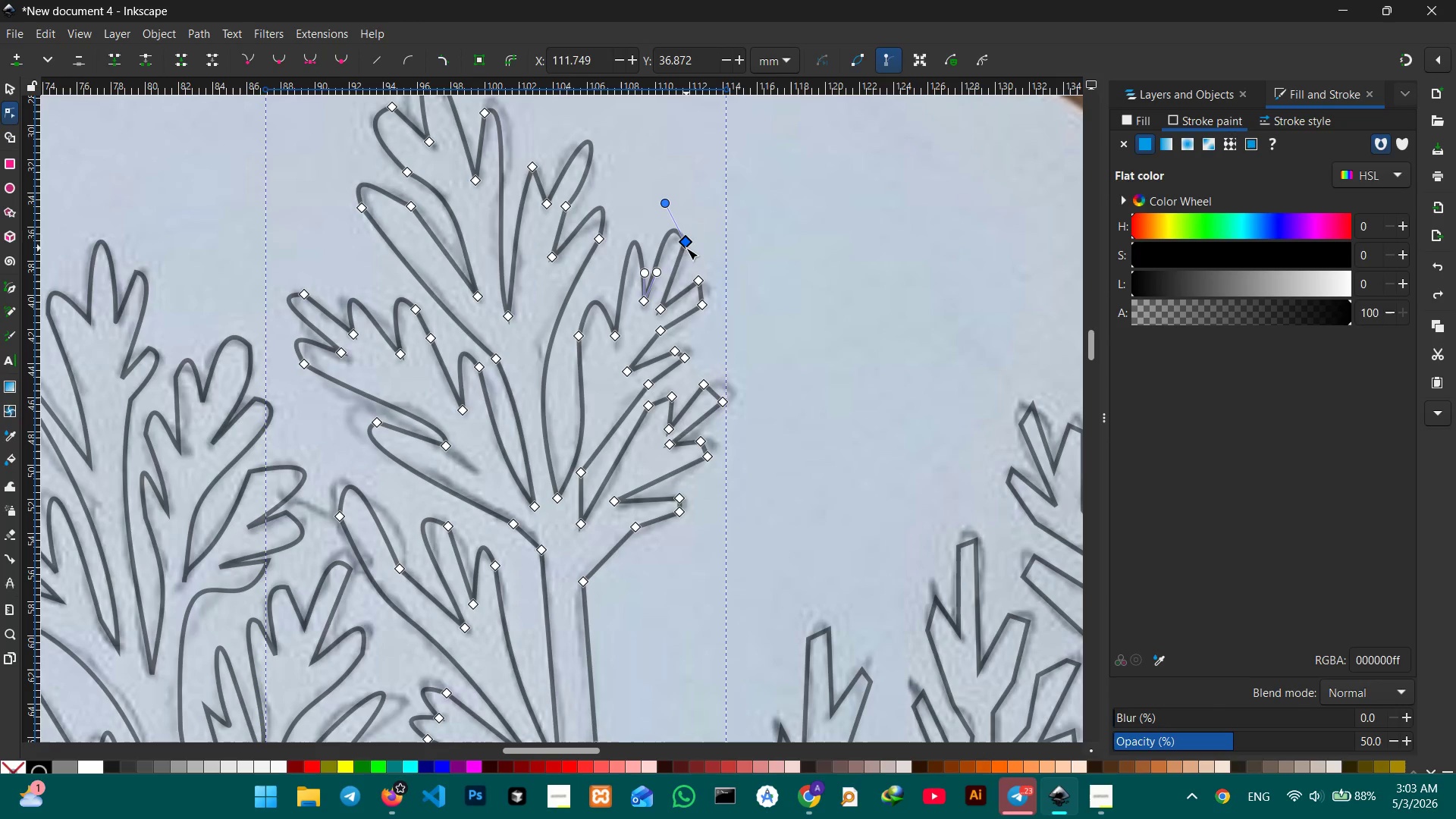 
key(Backspace)
 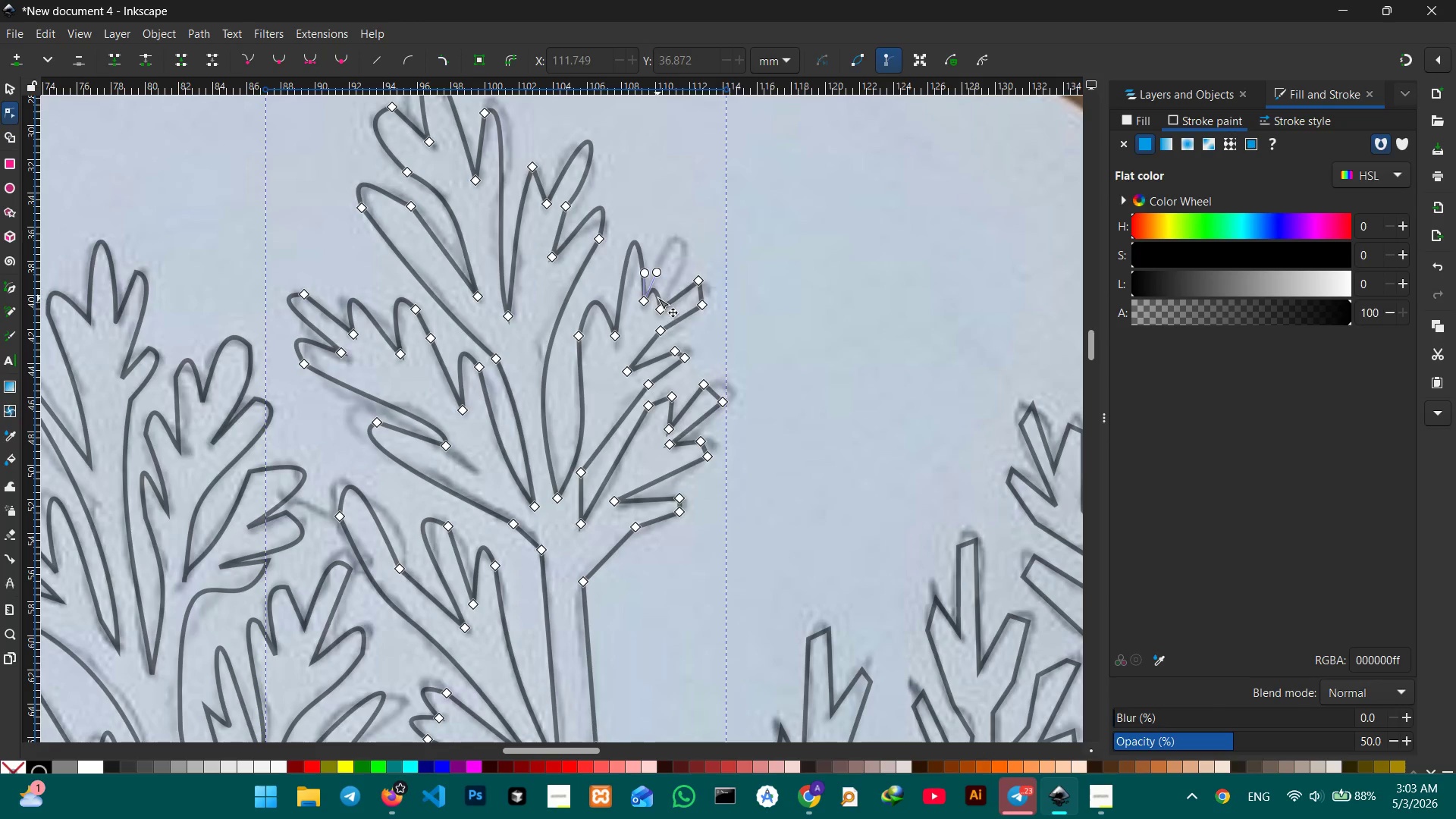 
left_click_drag(start_coordinate=[655, 293], to_coordinate=[682, 227])
 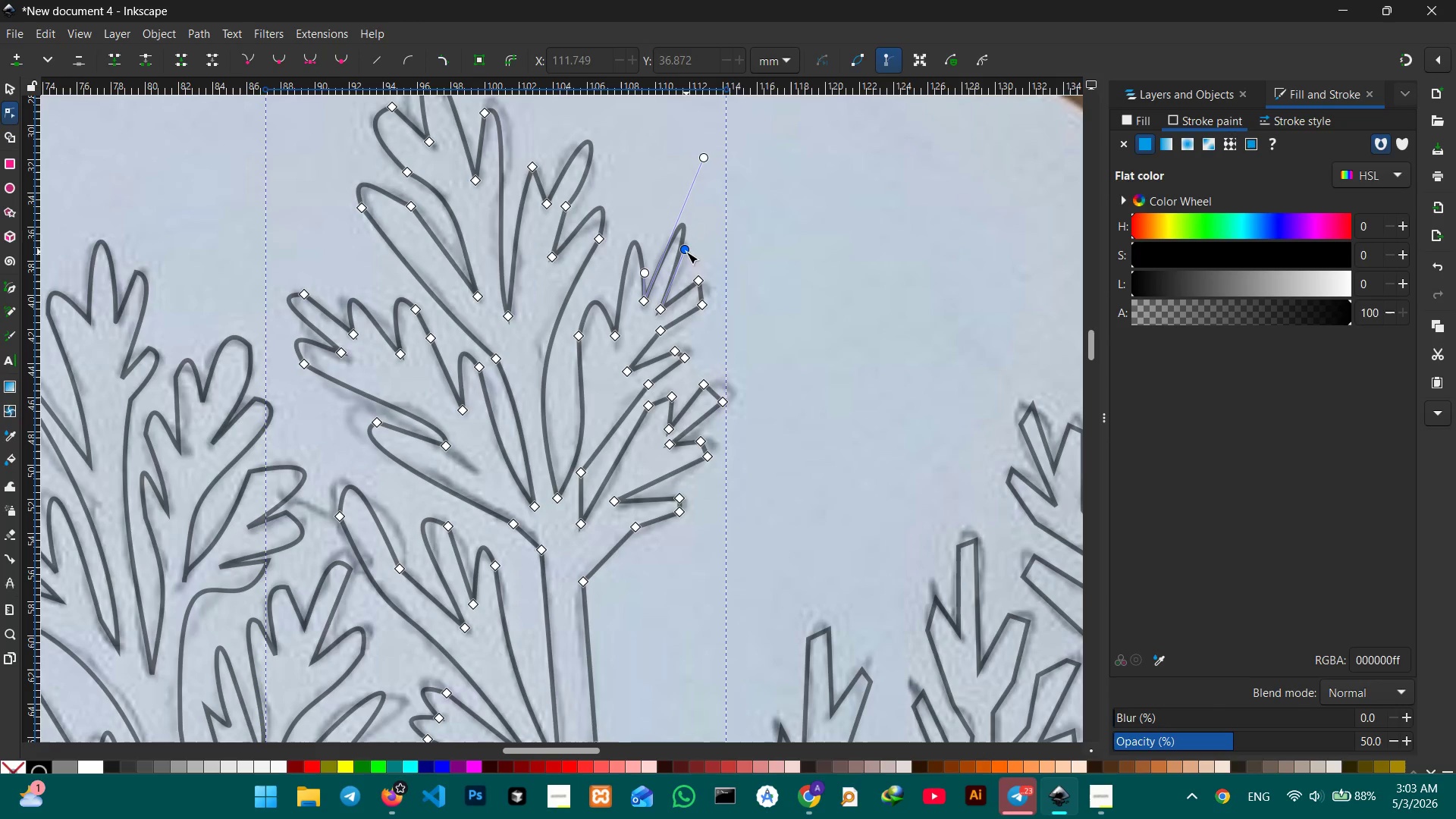 
left_click_drag(start_coordinate=[686, 252], to_coordinate=[702, 254])
 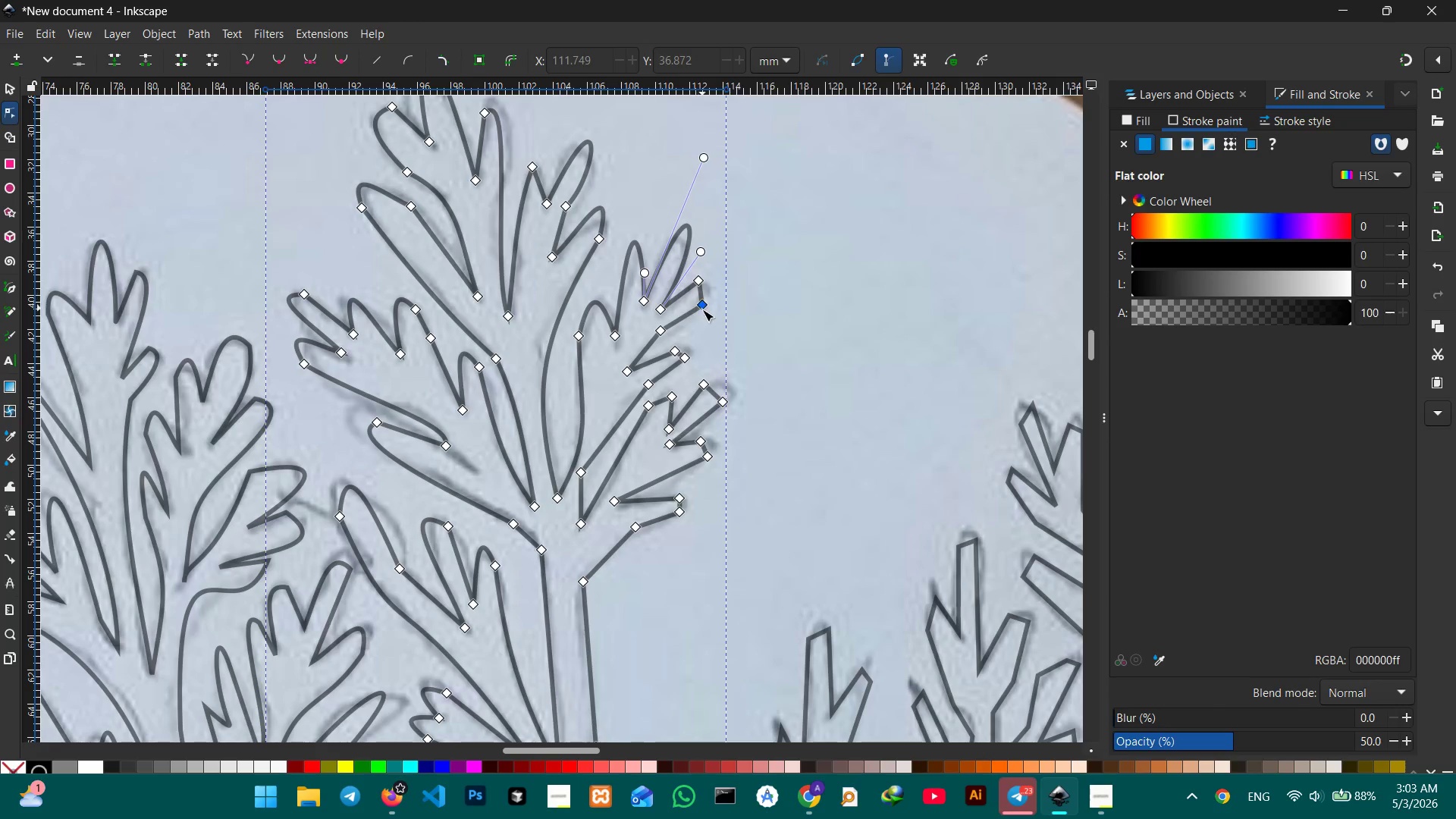 
left_click([702, 311])
 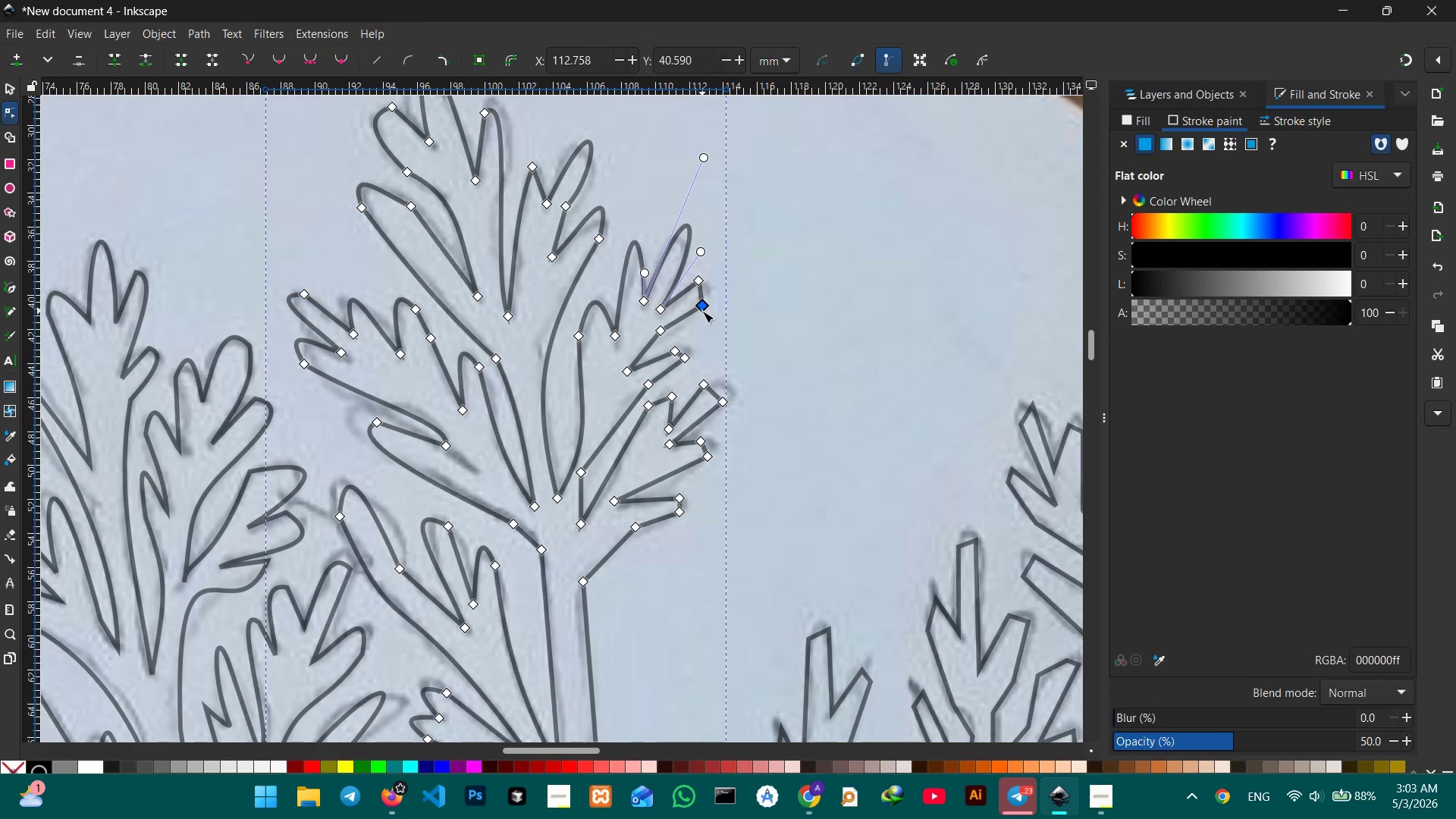 
key(Backspace)
 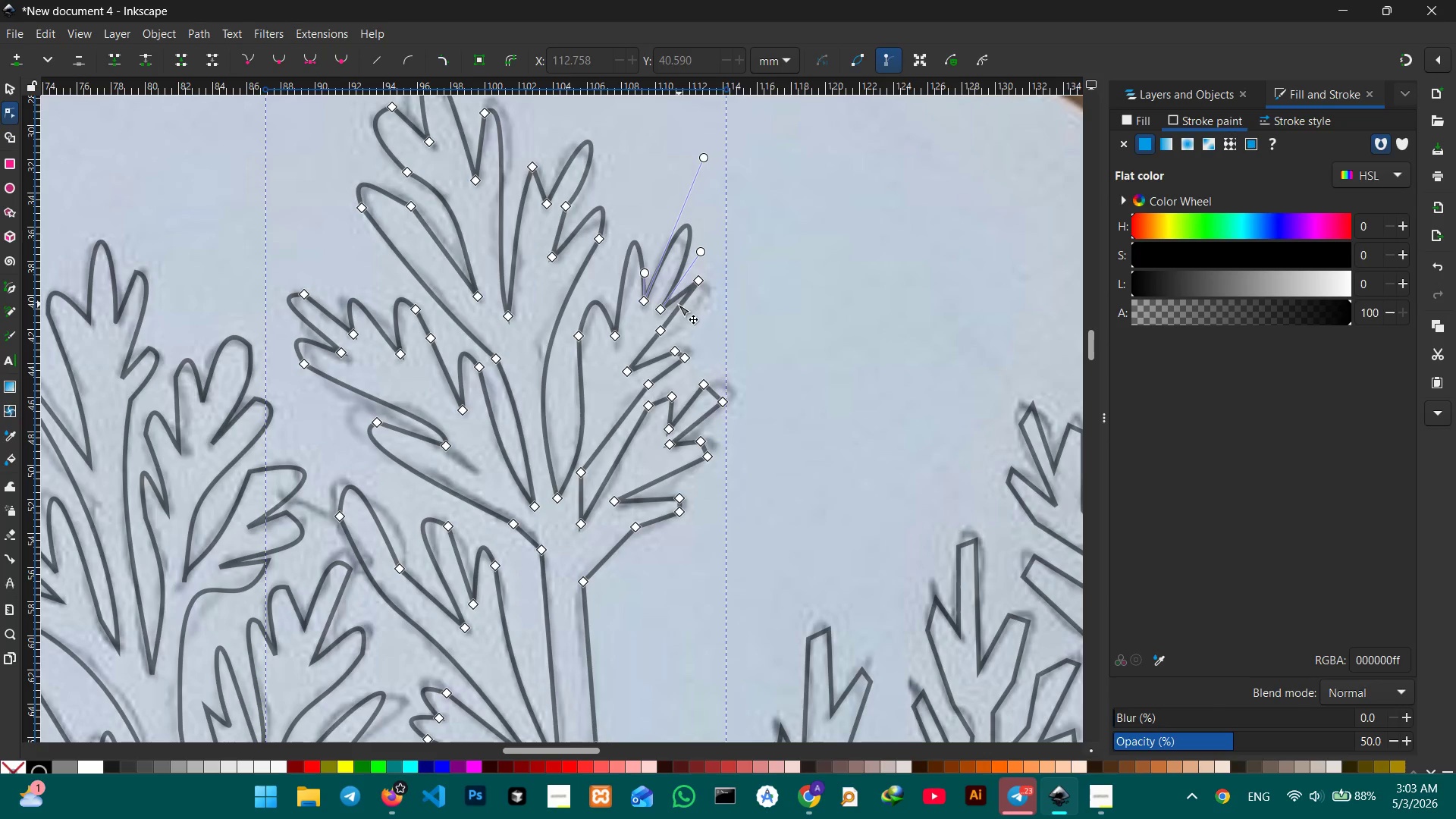 
left_click_drag(start_coordinate=[678, 304], to_coordinate=[703, 301])
 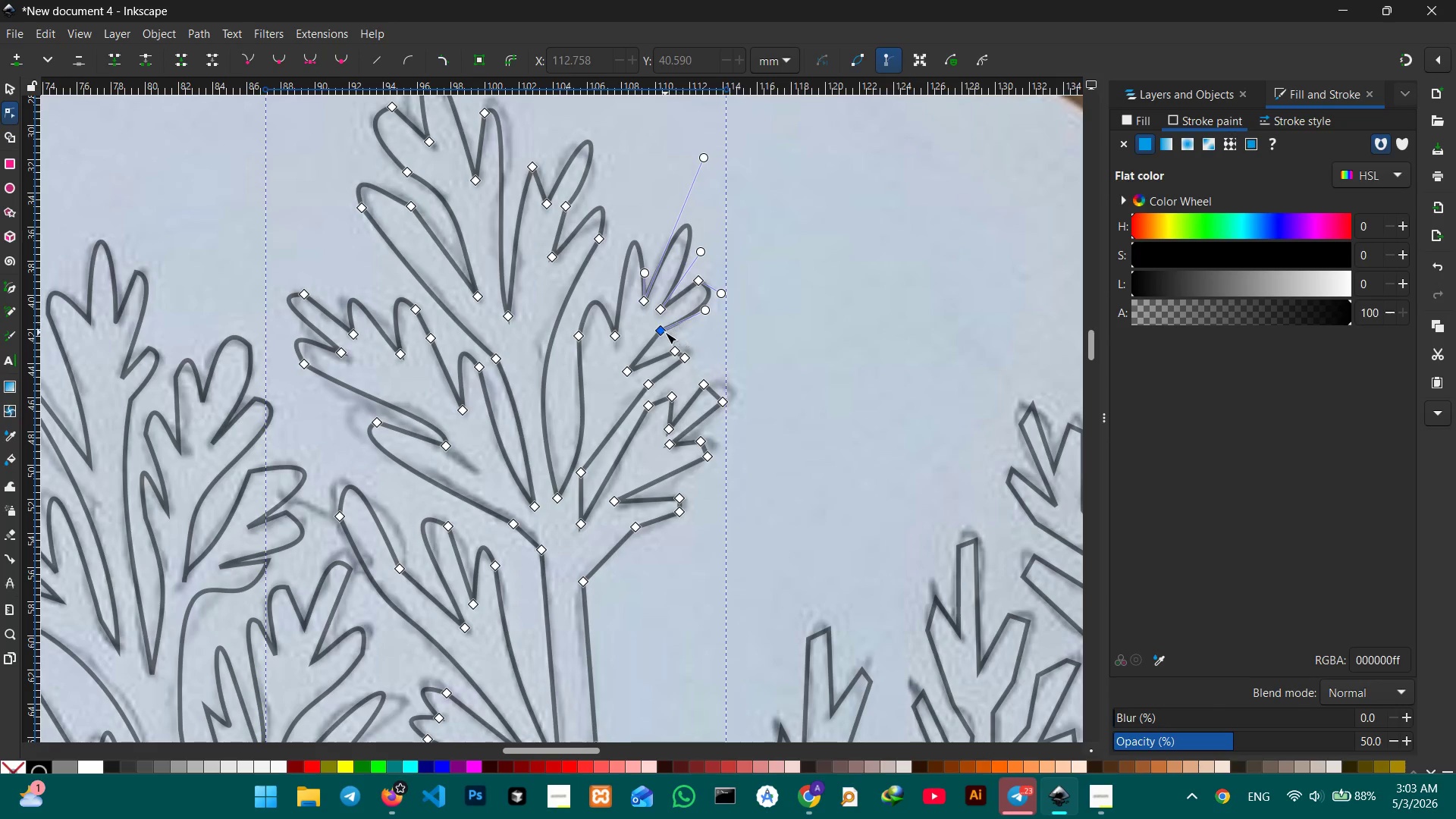 
left_click([664, 333])
 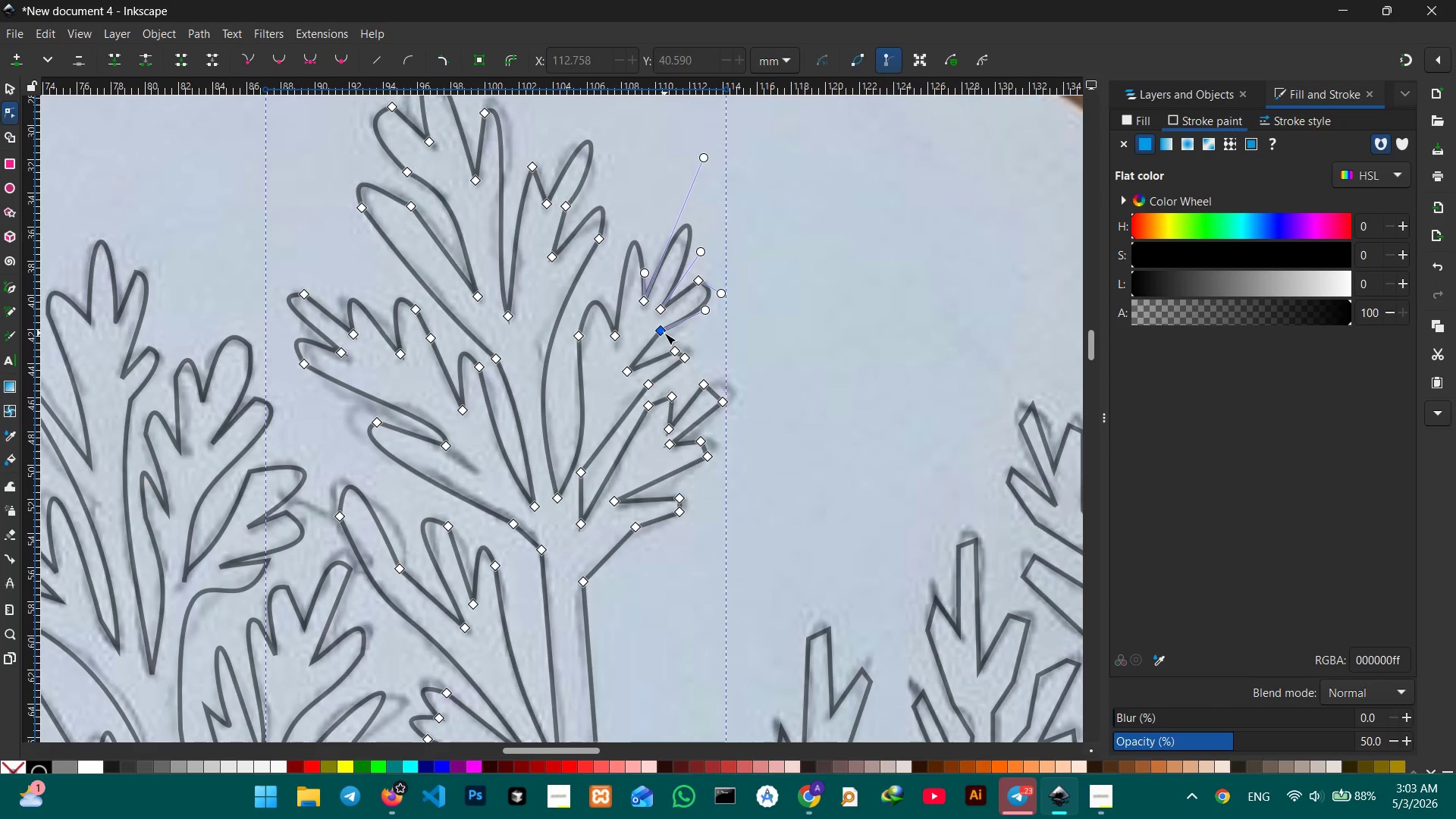 
key(Backspace)
 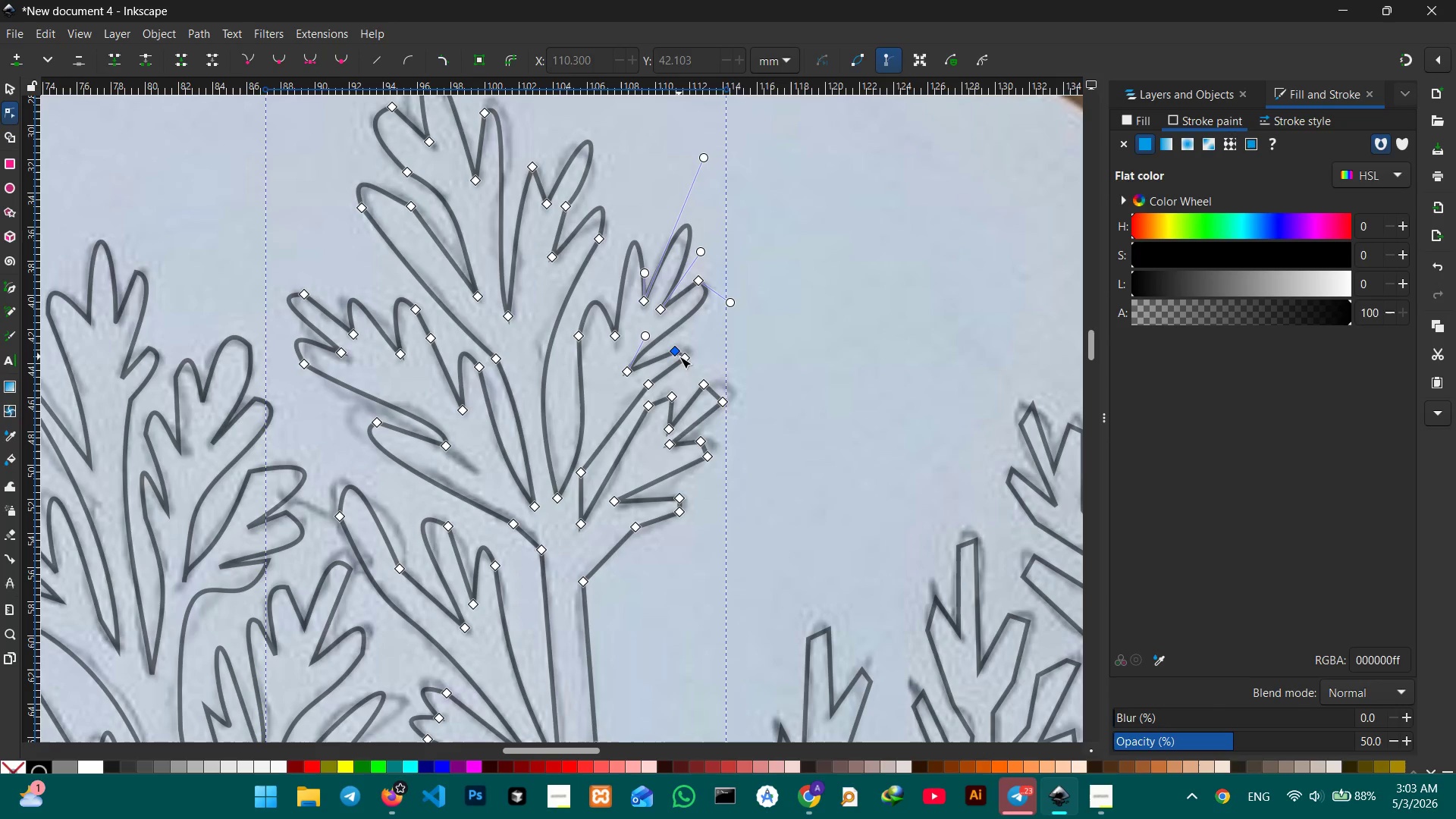 
left_click([686, 359])
 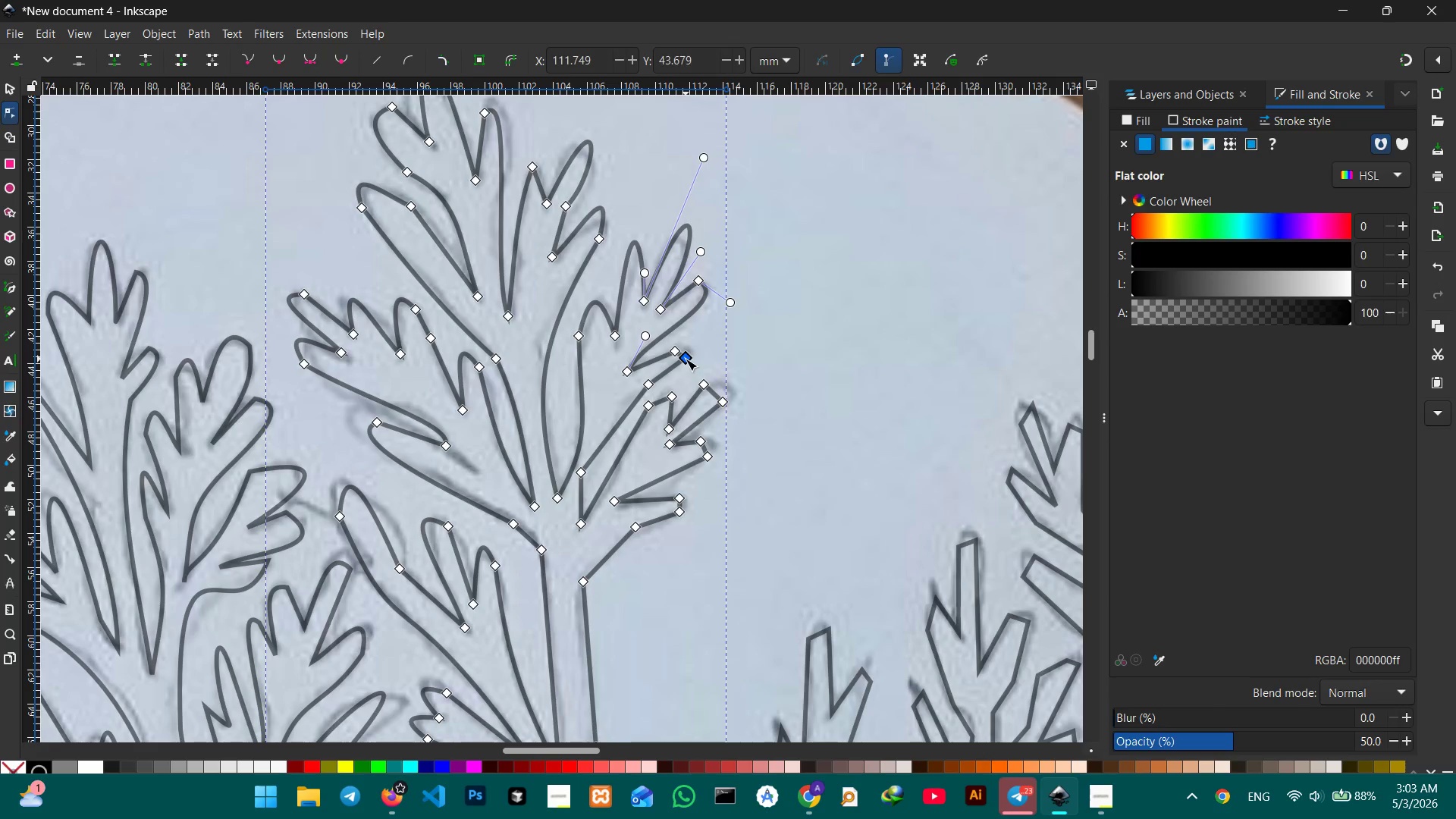 
key(Backspace)
 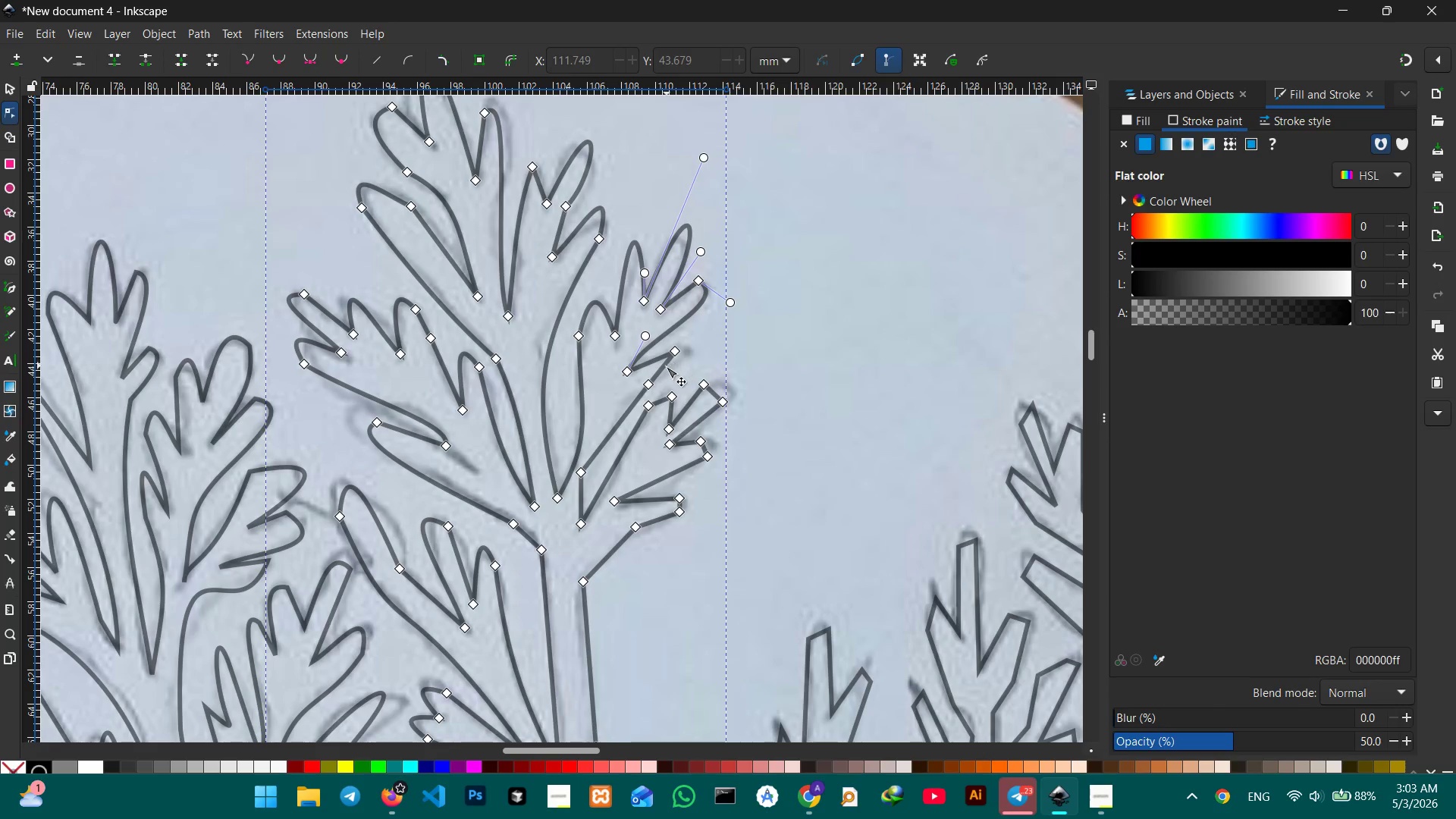 
left_click_drag(start_coordinate=[664, 366], to_coordinate=[703, 355])
 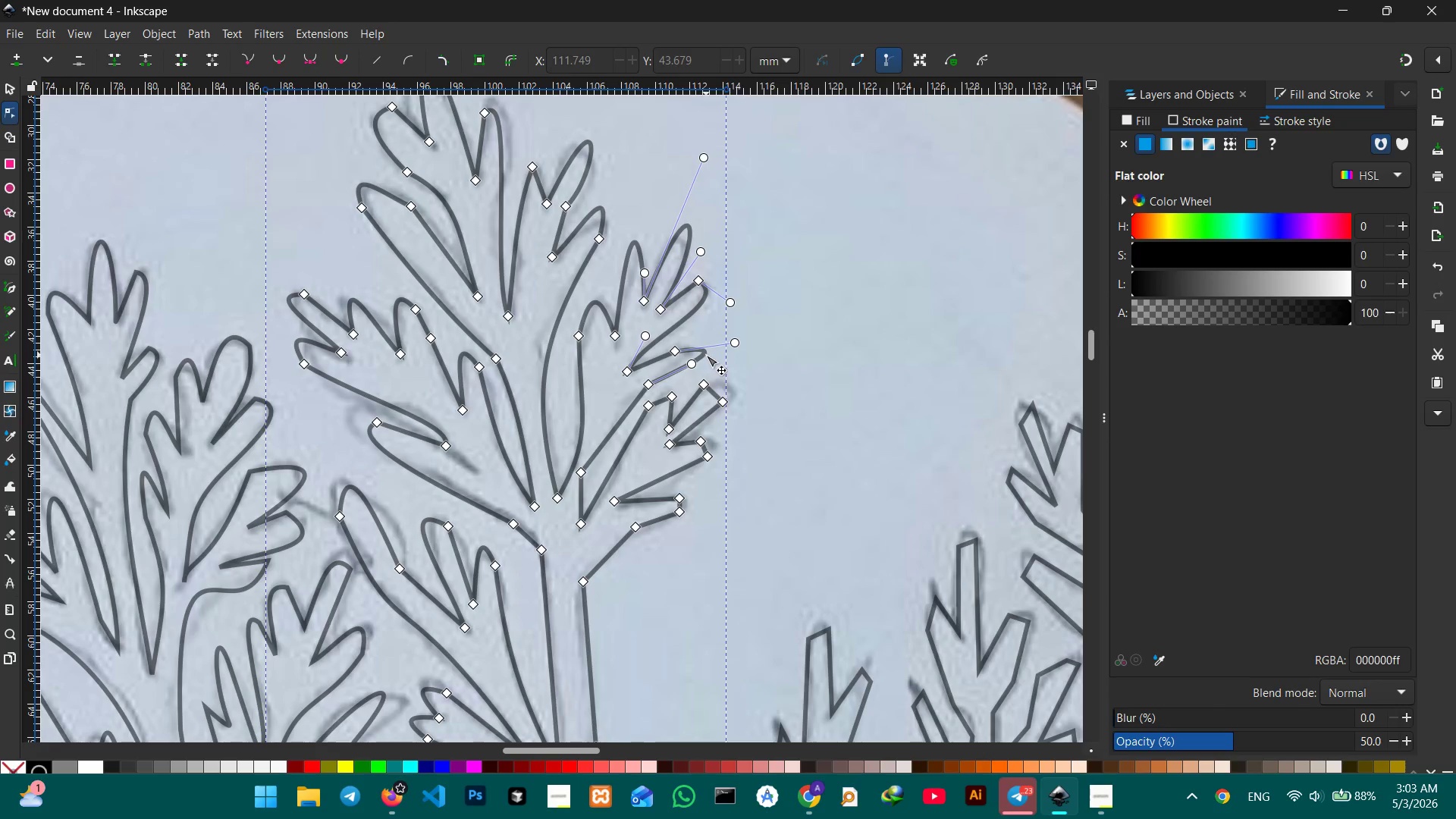 
scroll: coordinate [706, 355], scroll_direction: down, amount: 2.0
 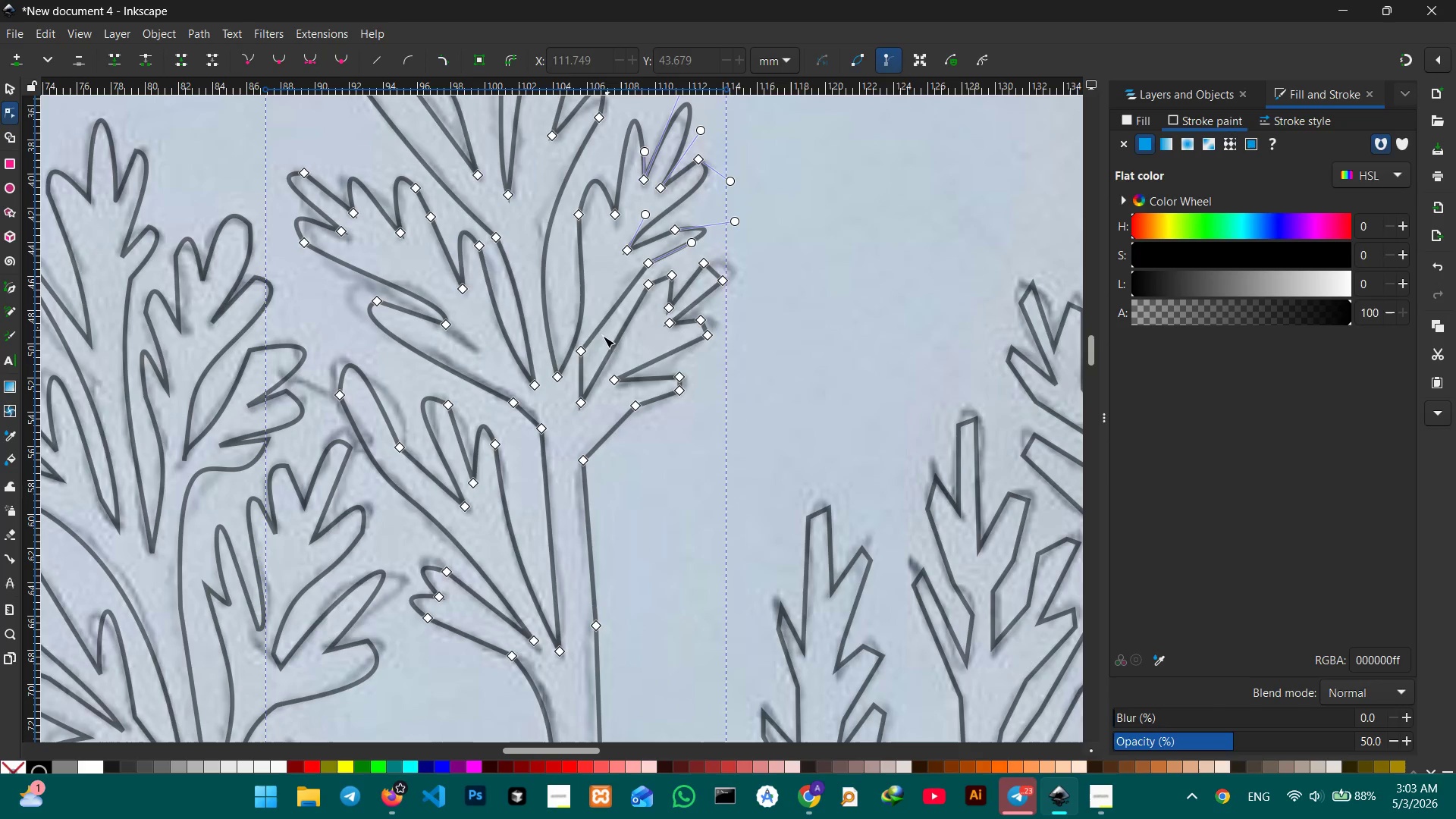 
left_click([583, 355])
 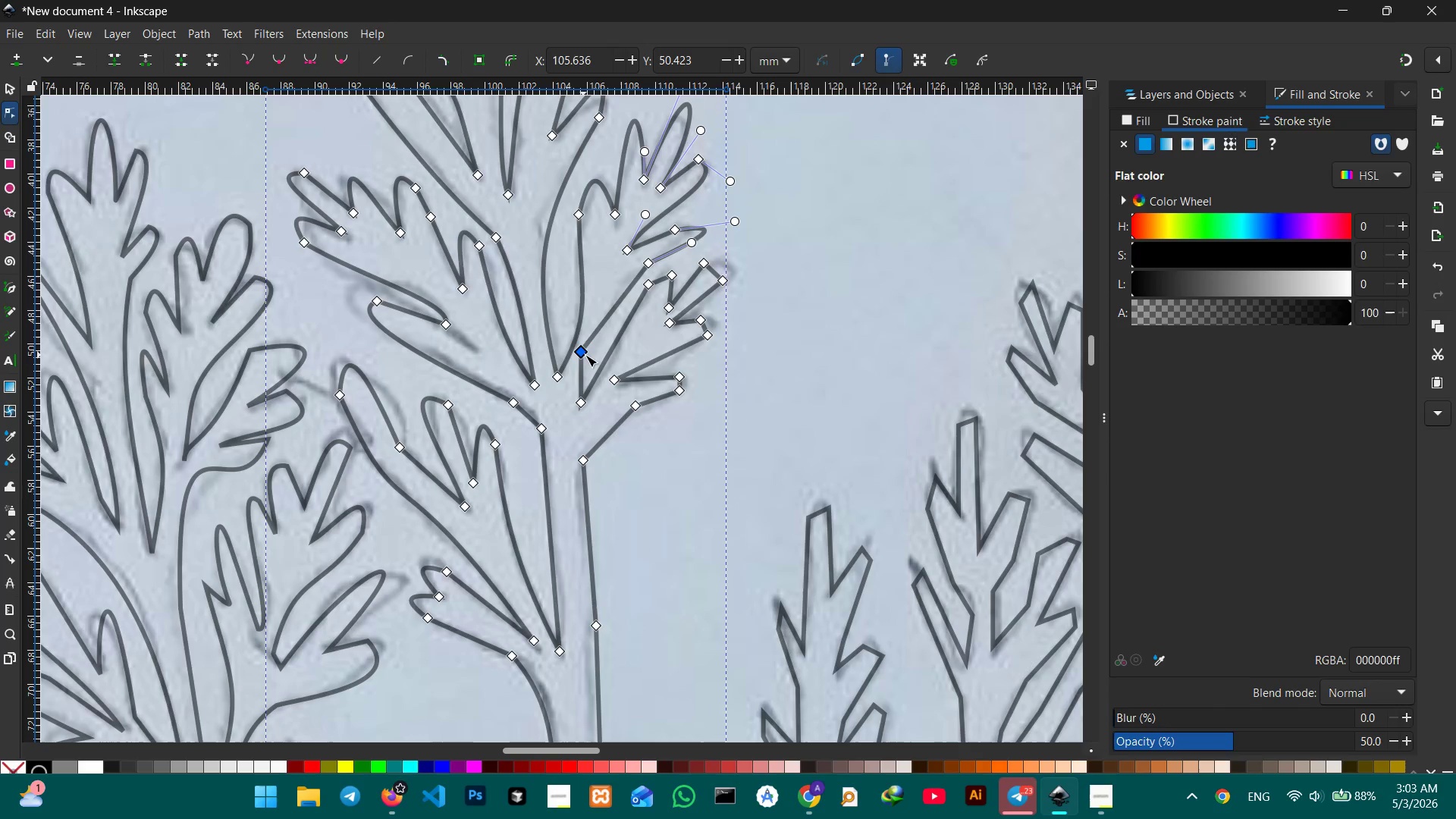 
key(Backspace)
 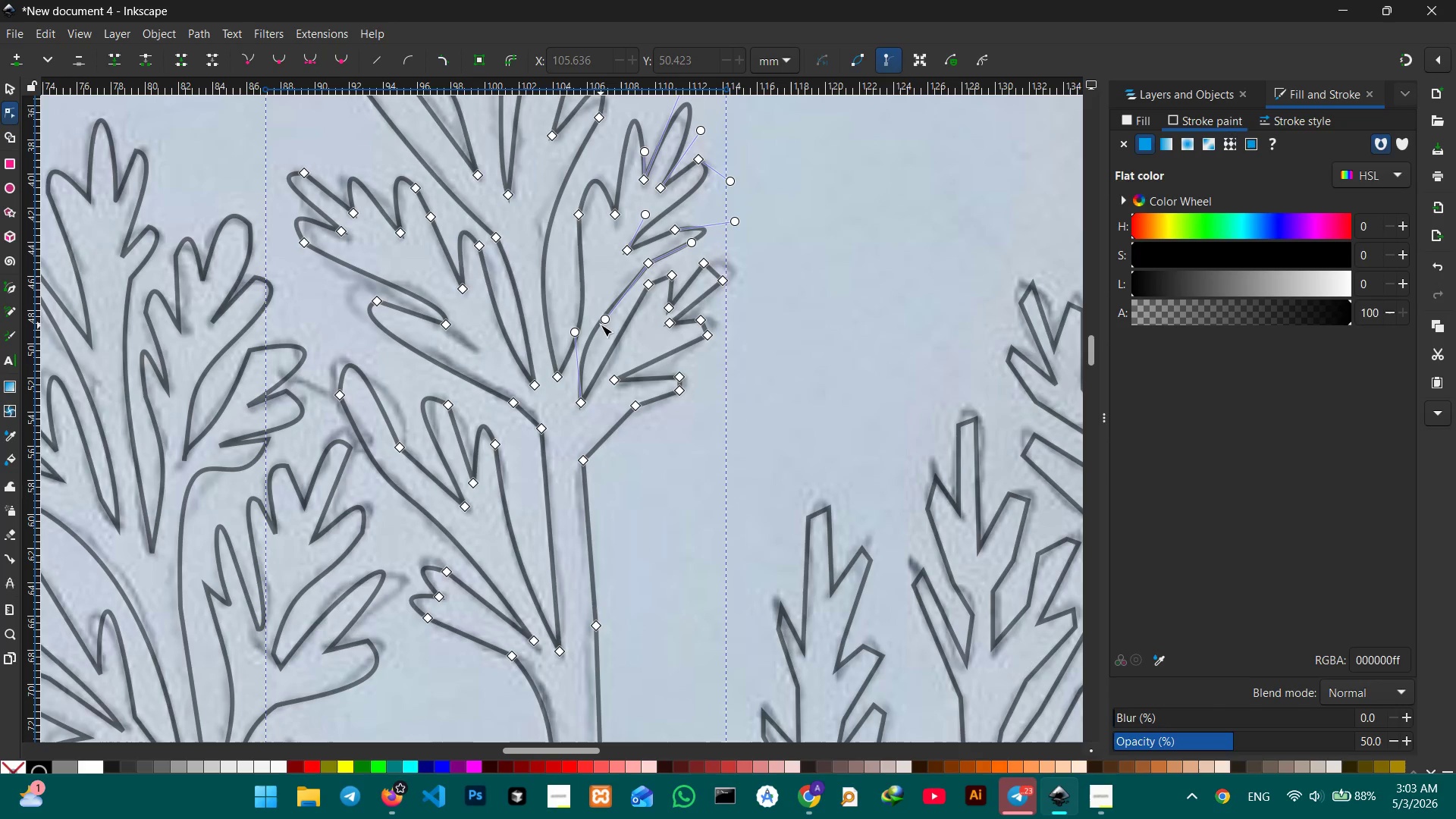 
left_click_drag(start_coordinate=[602, 321], to_coordinate=[613, 325])
 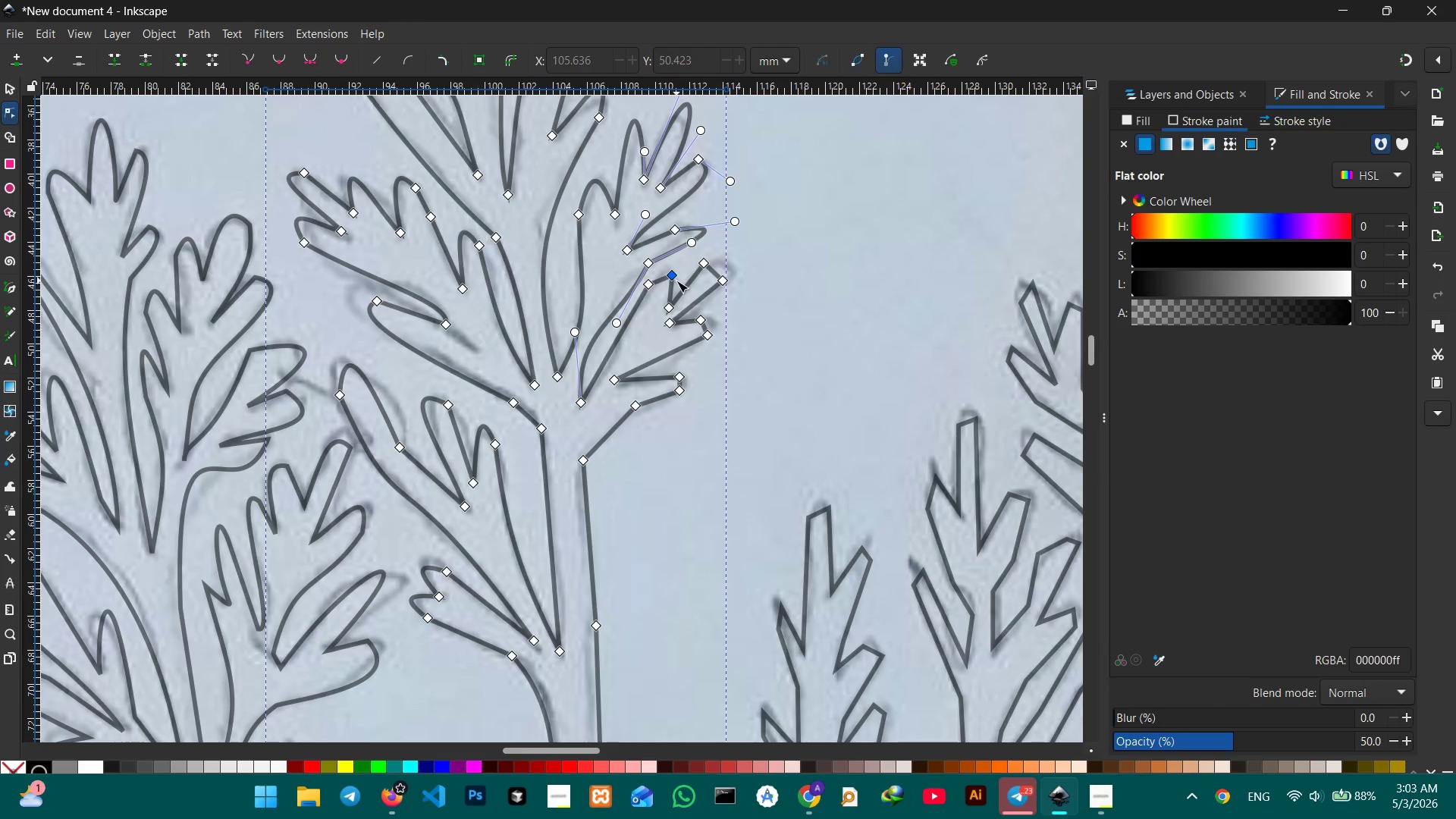 
left_click([676, 279])
 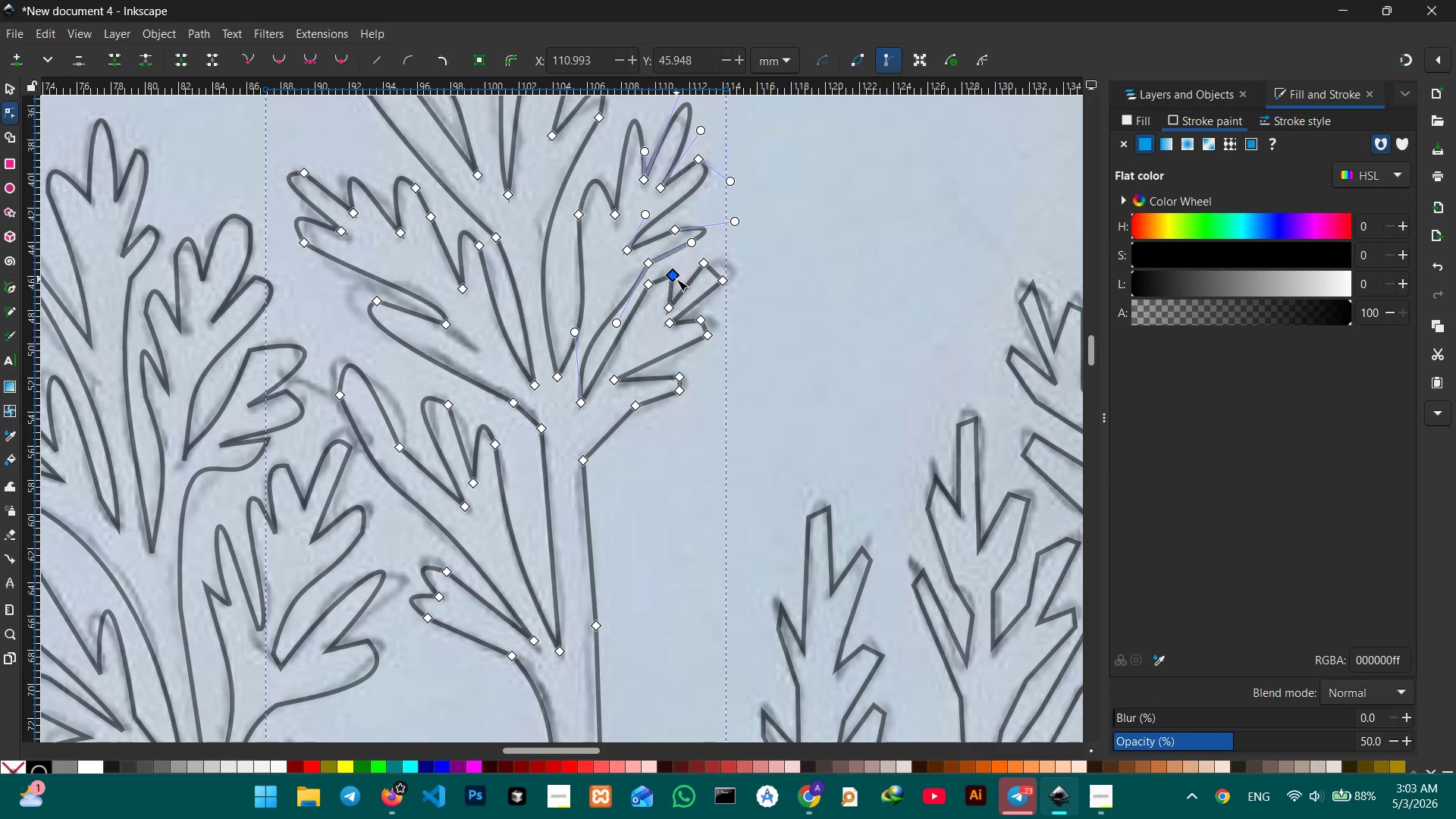 
key(Backspace)
 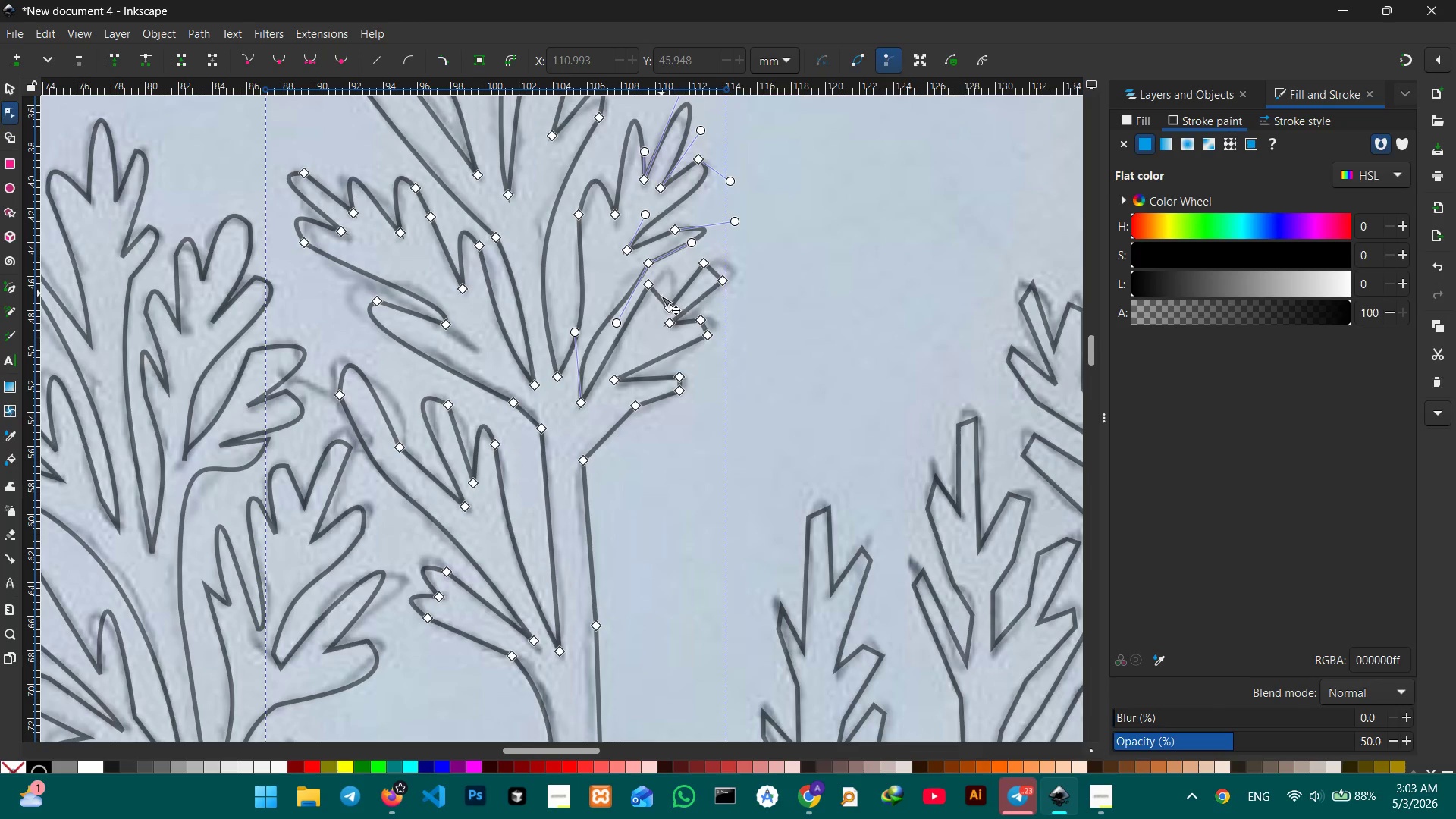 
left_click_drag(start_coordinate=[660, 296], to_coordinate=[673, 271])
 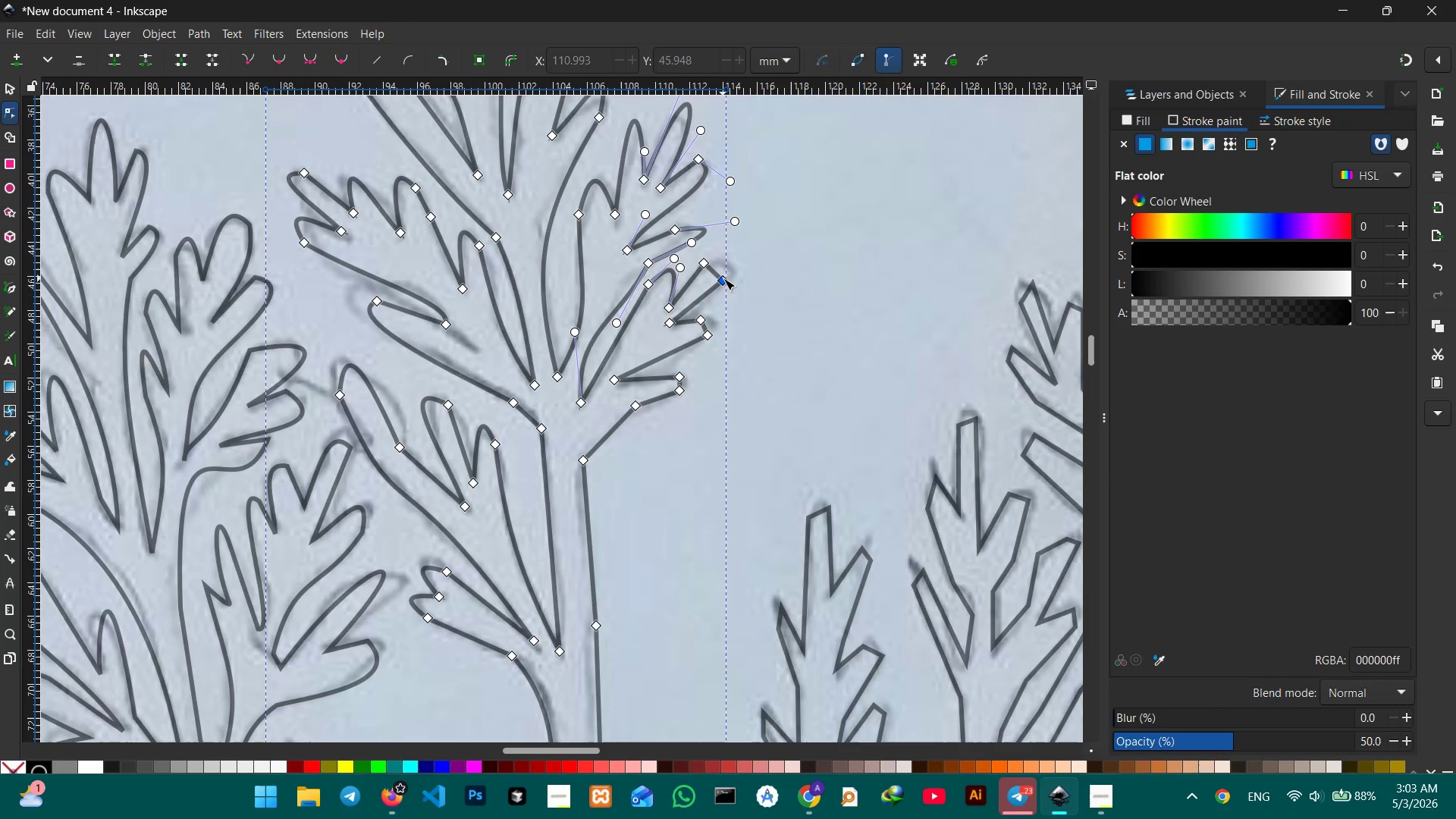 
left_click([723, 278])
 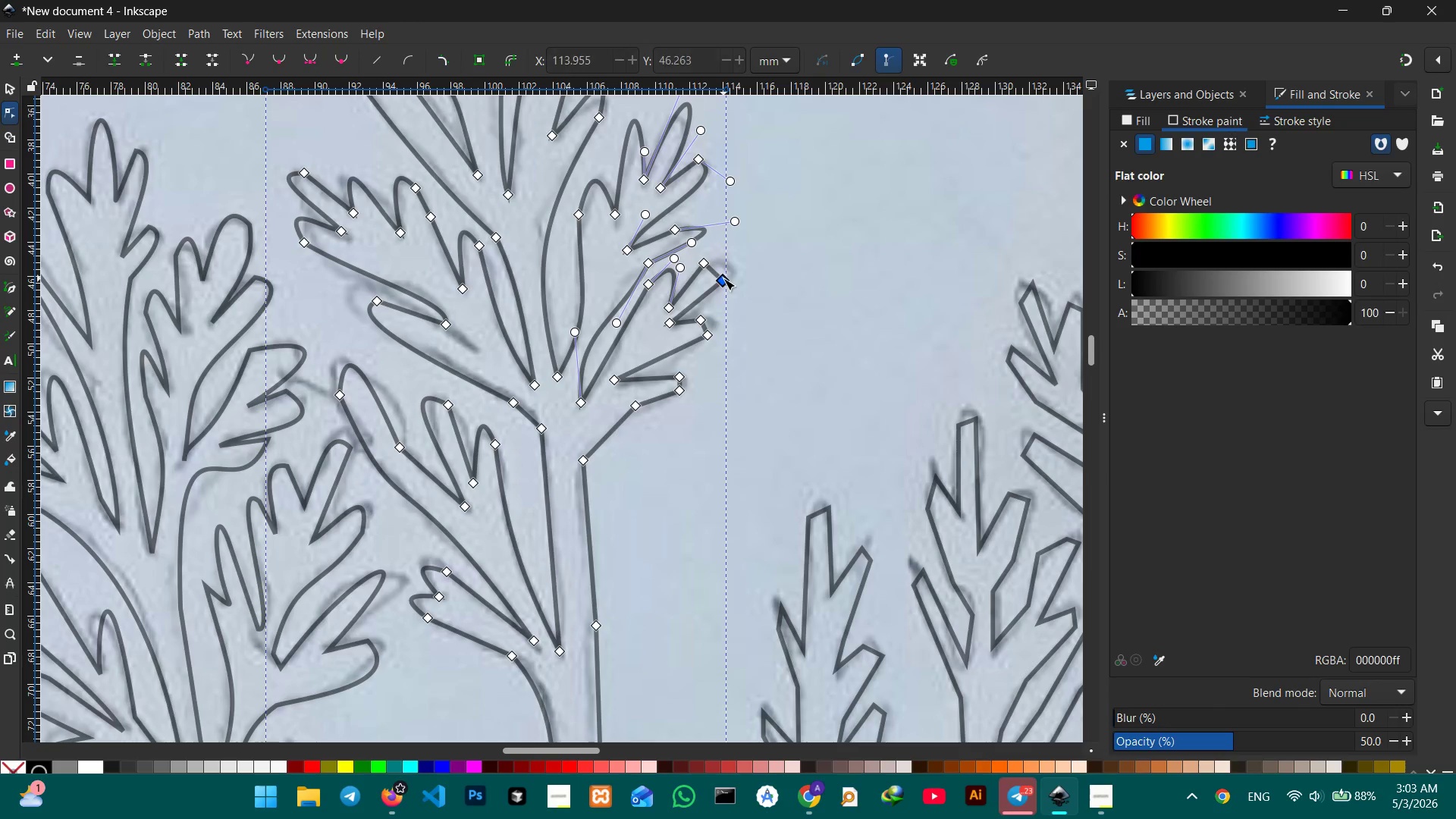 
key(Backspace)
 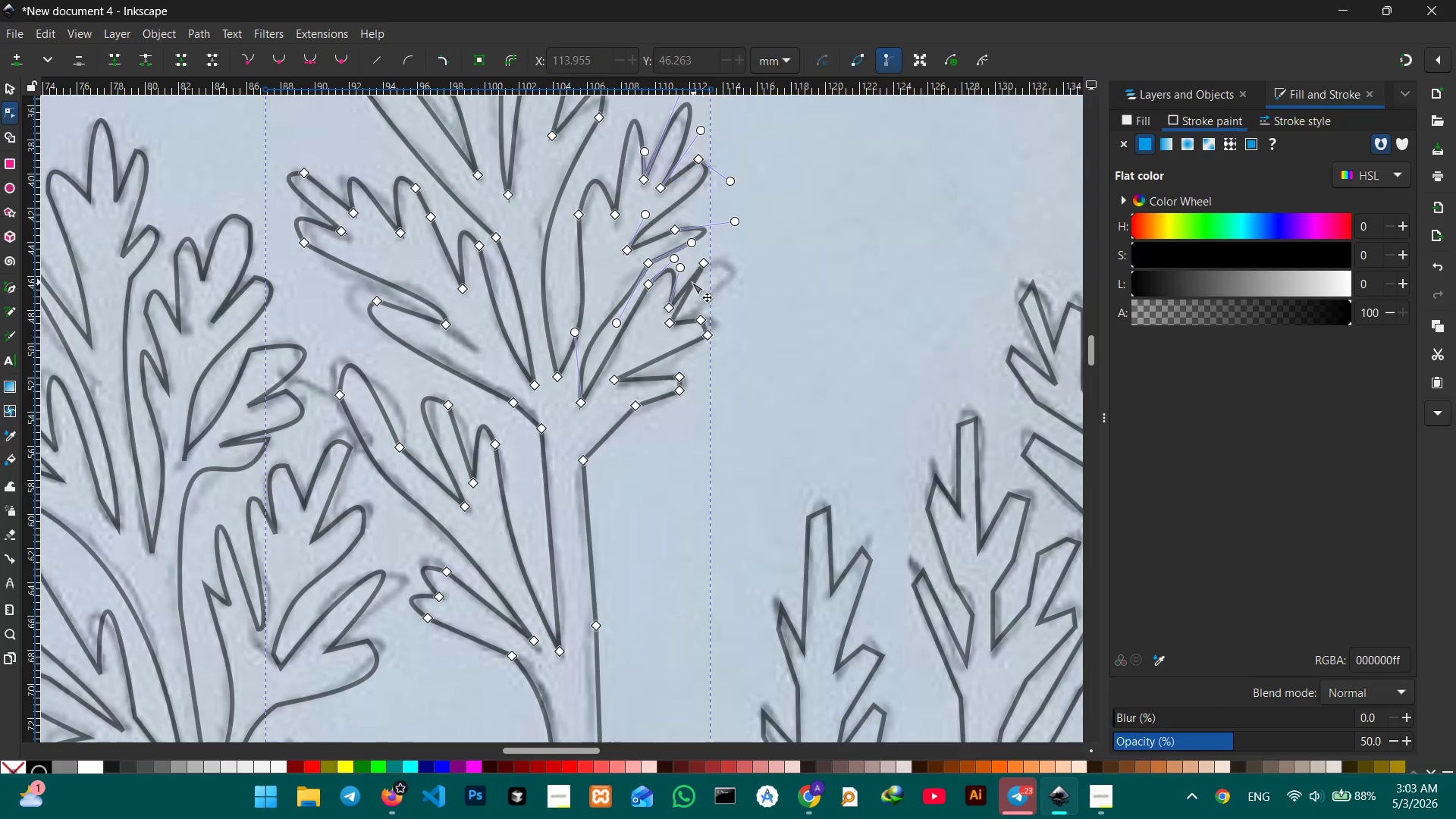 
left_click_drag(start_coordinate=[692, 282], to_coordinate=[724, 284])
 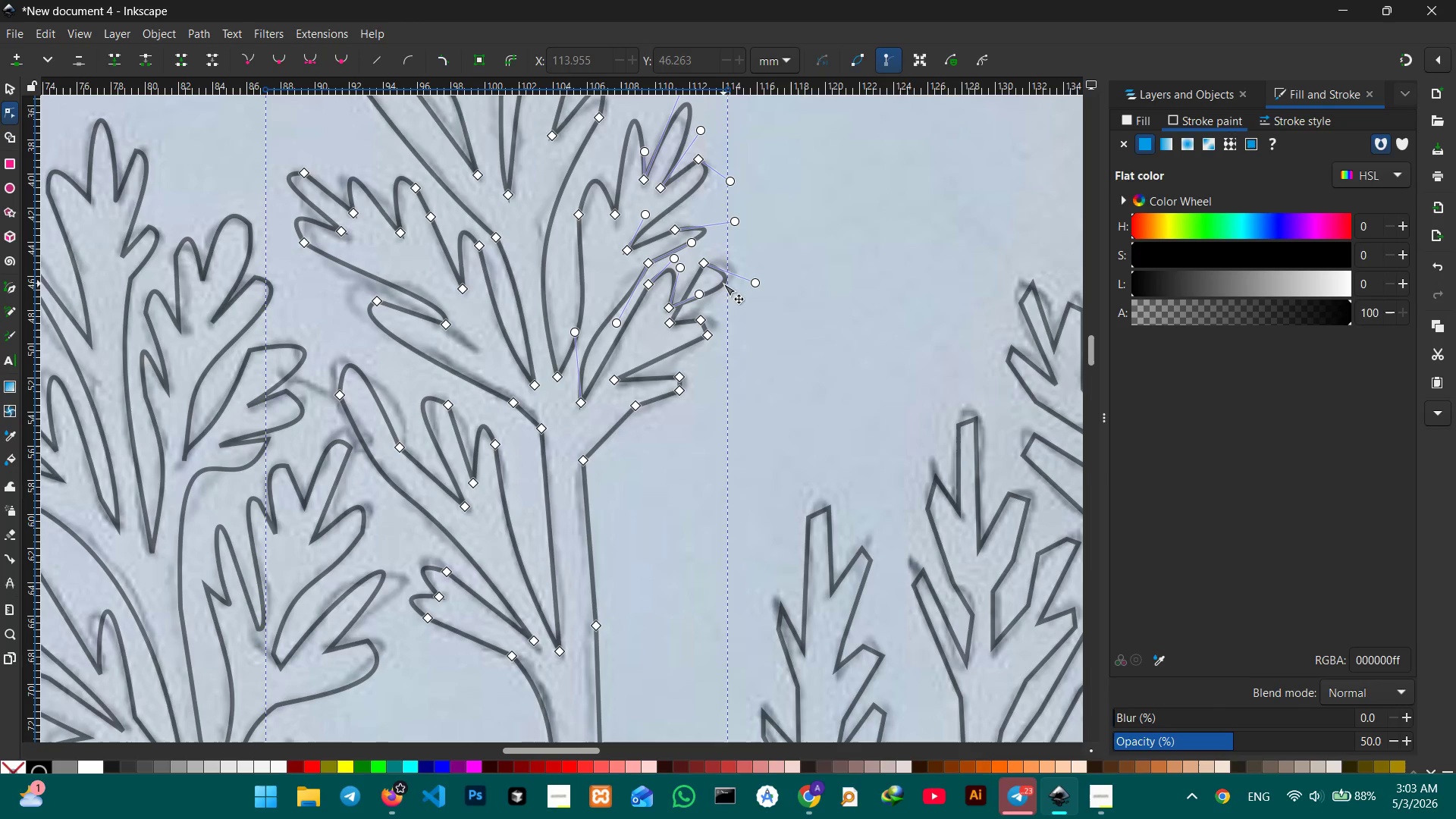 
key(Backspace)
 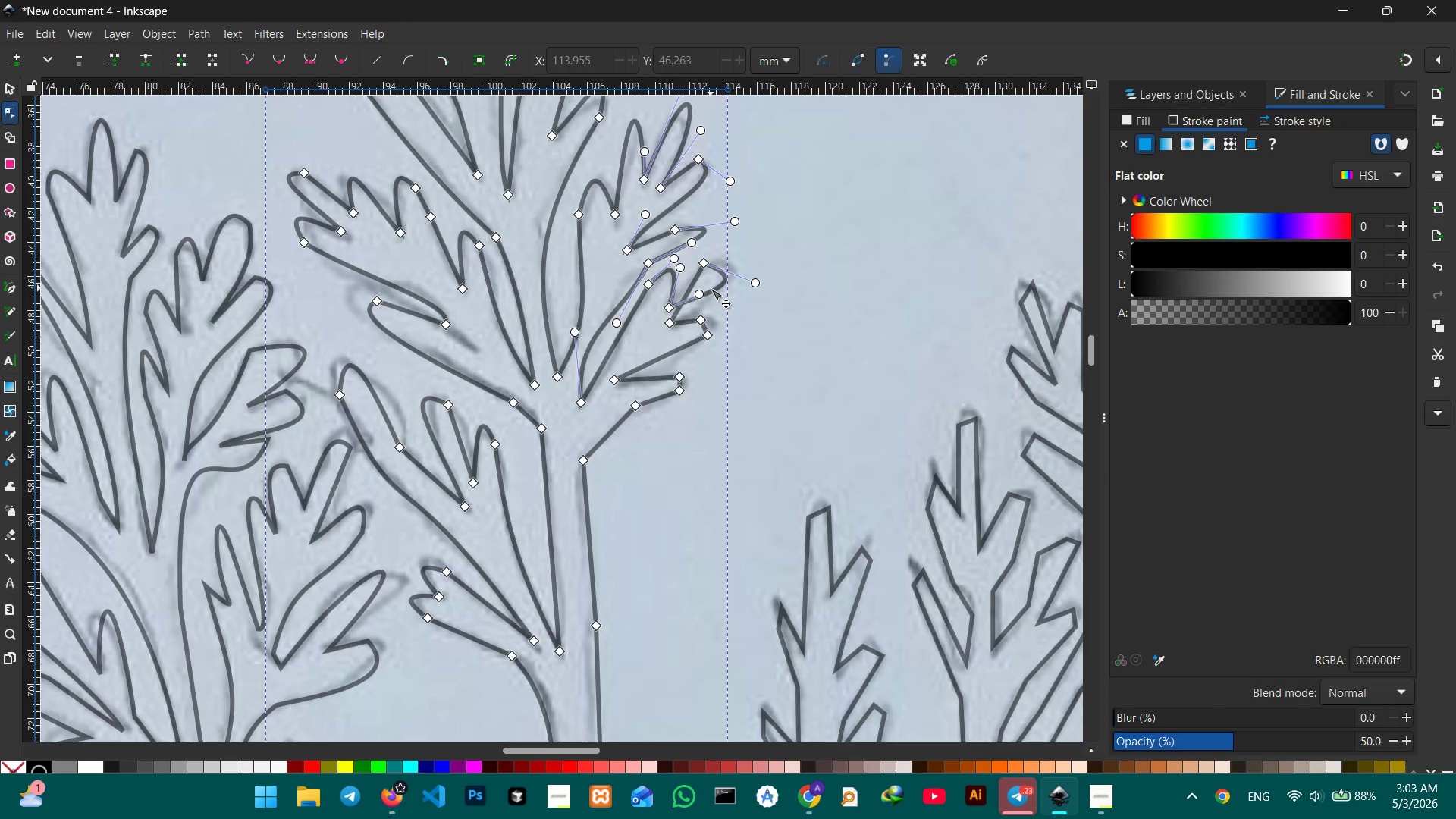 
key(Control+Z)
 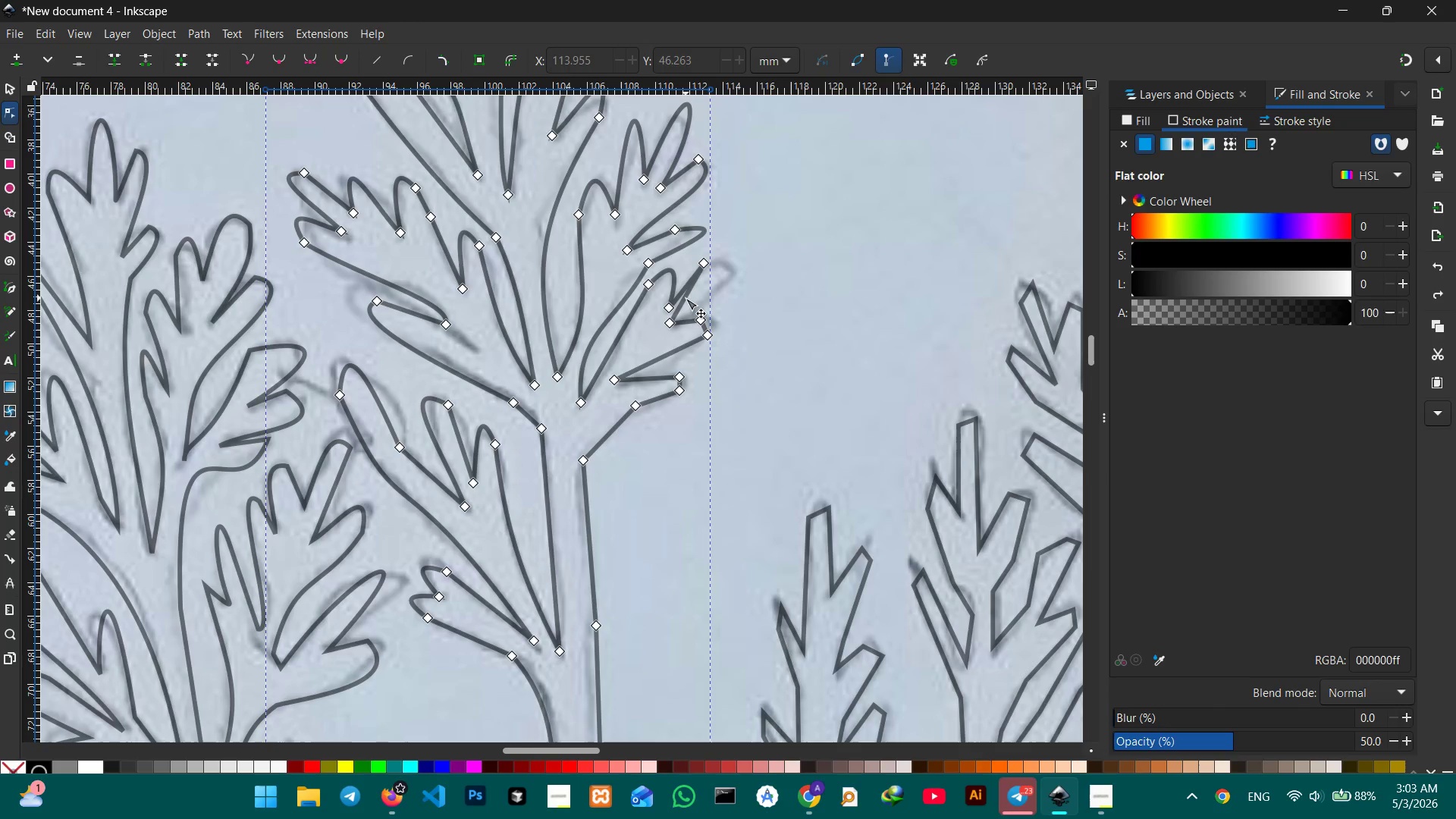 
left_click_drag(start_coordinate=[686, 300], to_coordinate=[737, 269])
 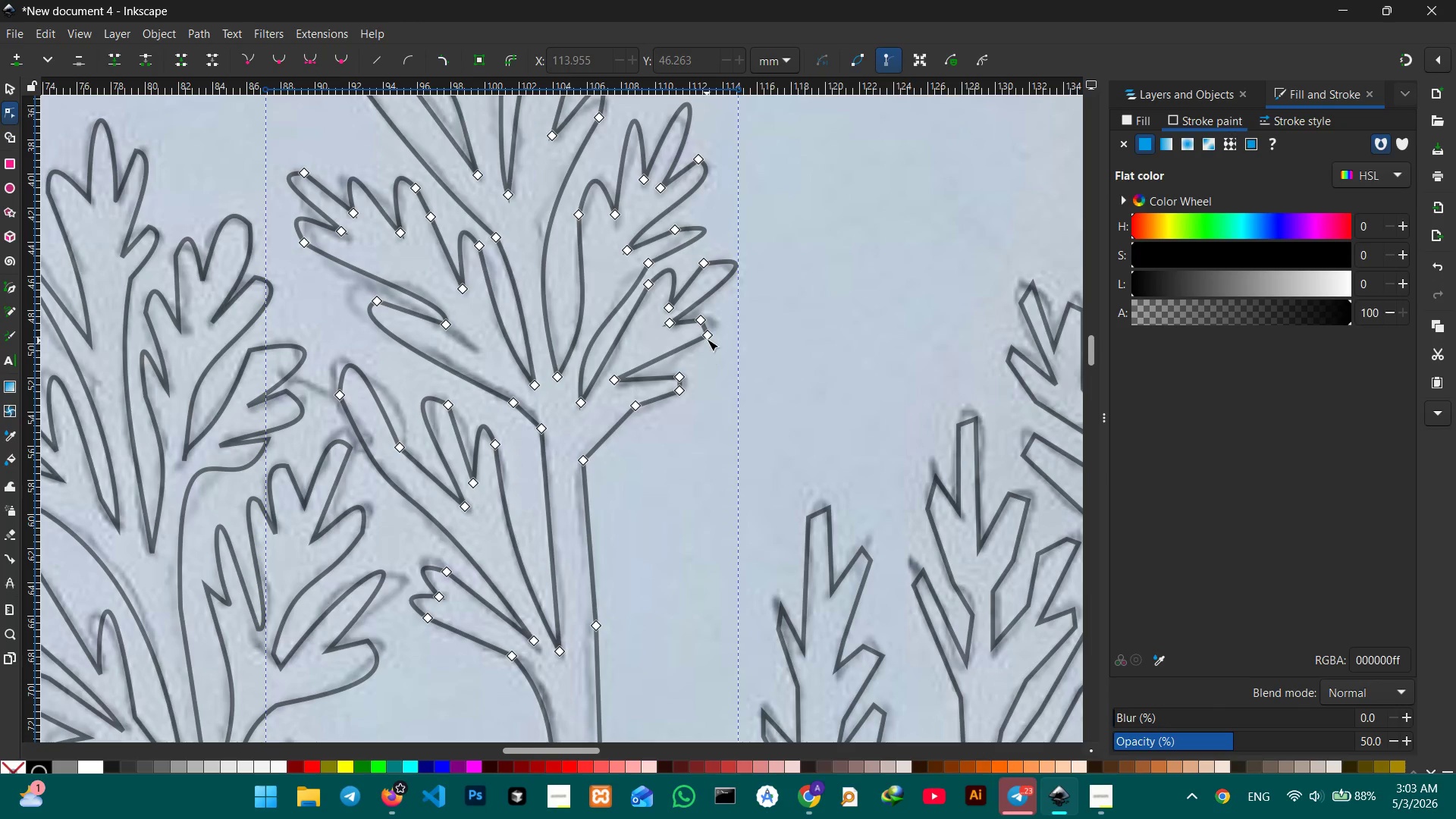 
left_click([707, 339])
 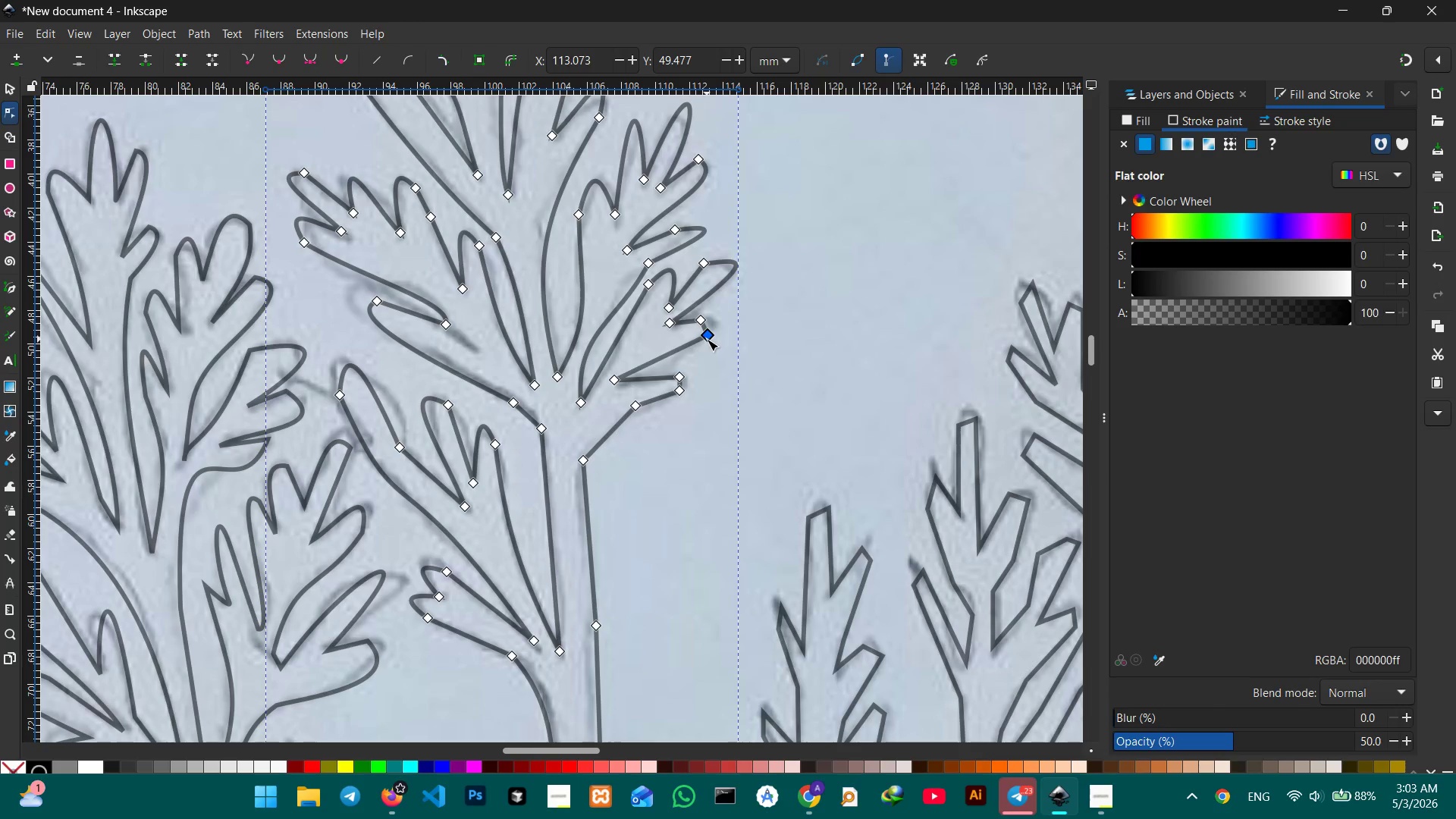 
key(Backspace)
 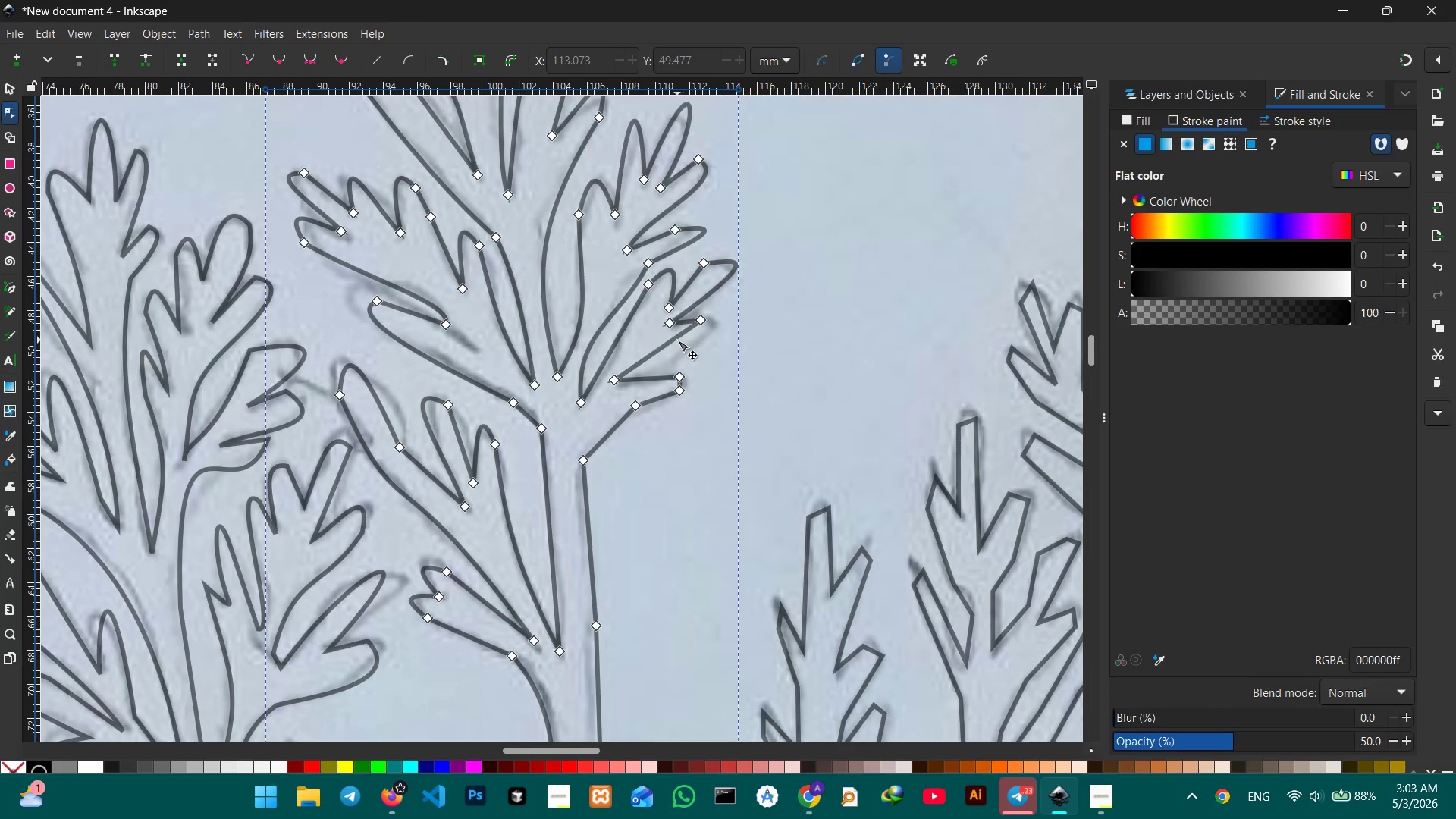 
left_click_drag(start_coordinate=[677, 340], to_coordinate=[734, 331])
 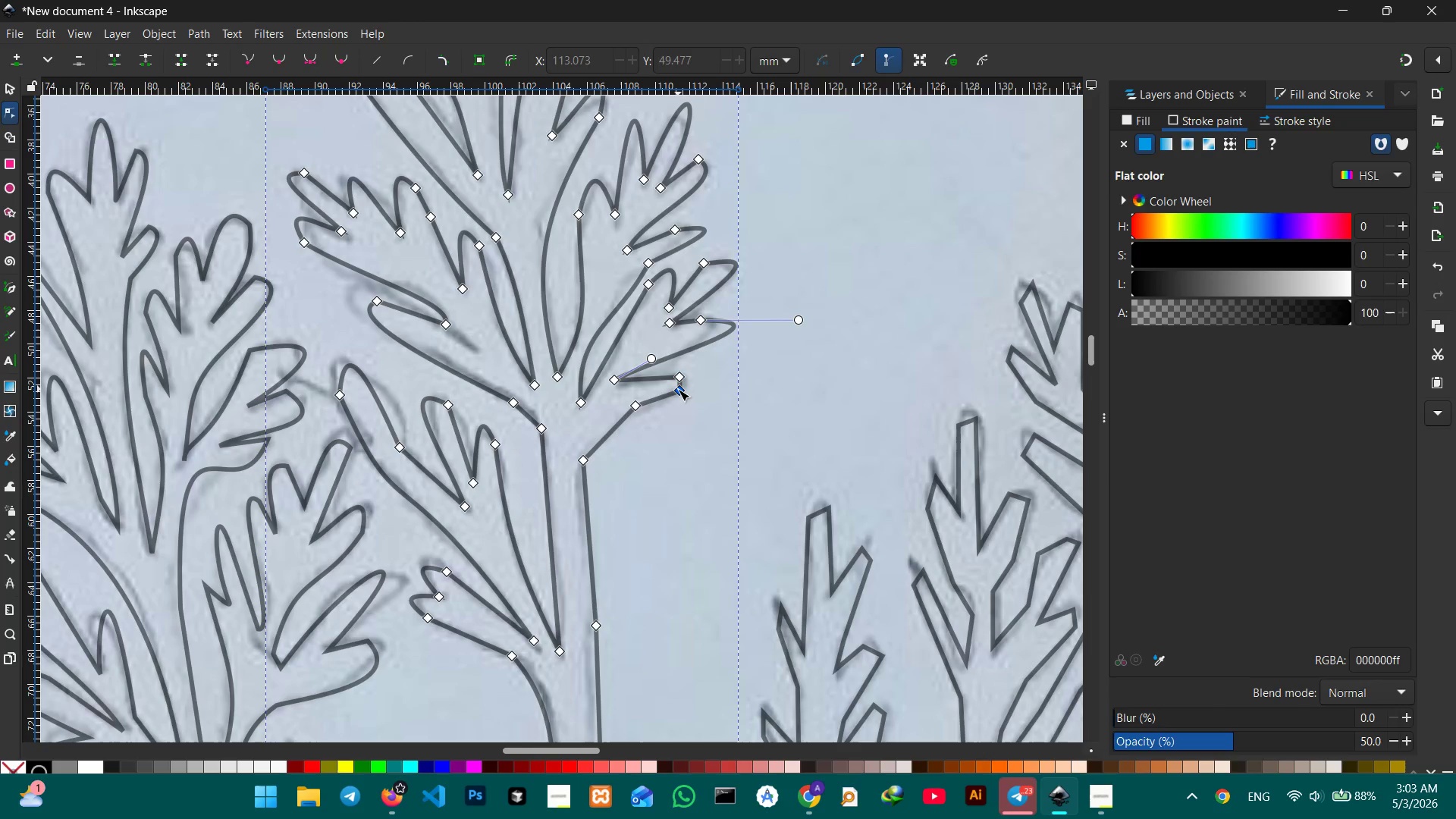 
left_click([678, 390])
 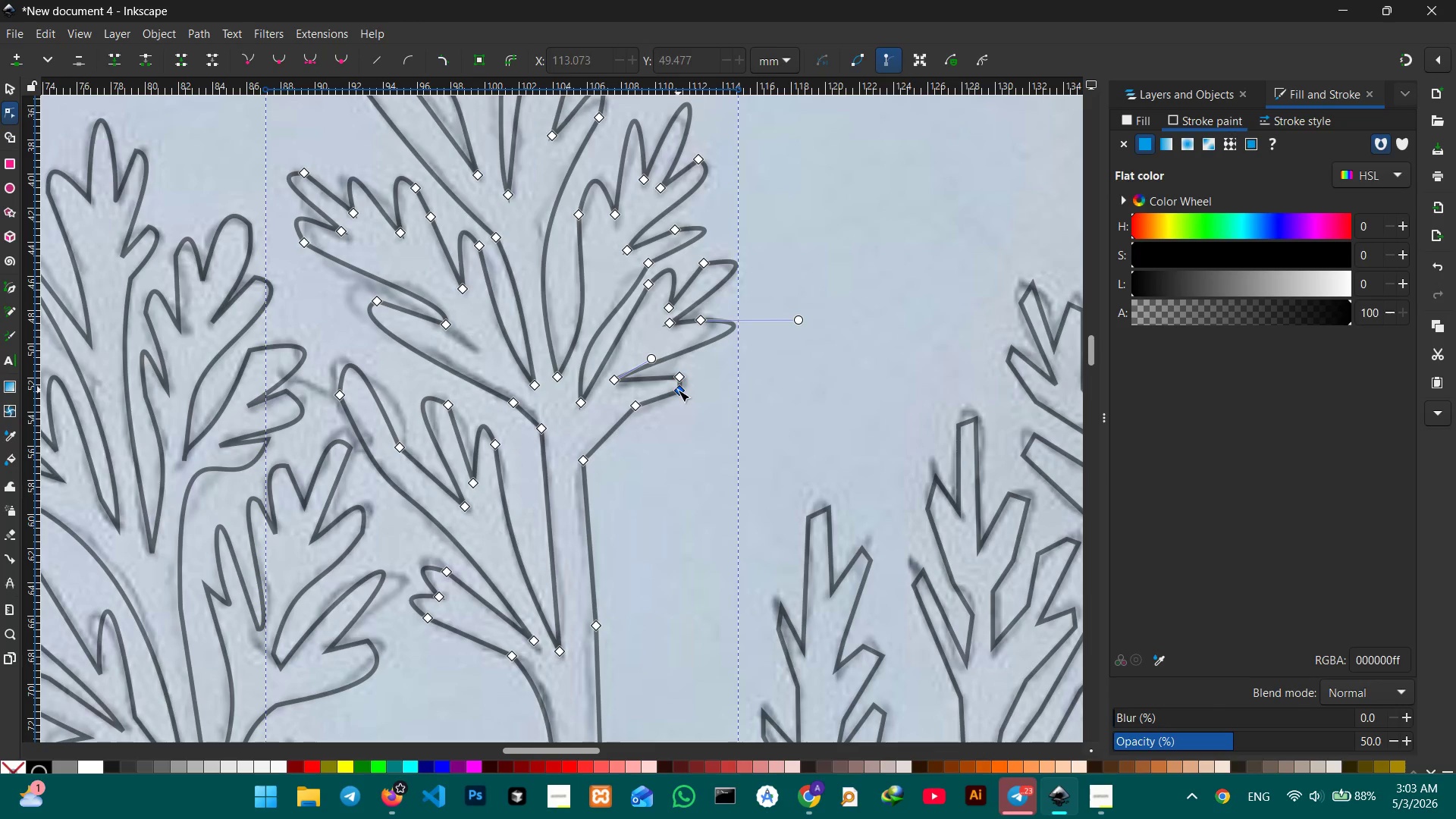 
key(Backspace)
 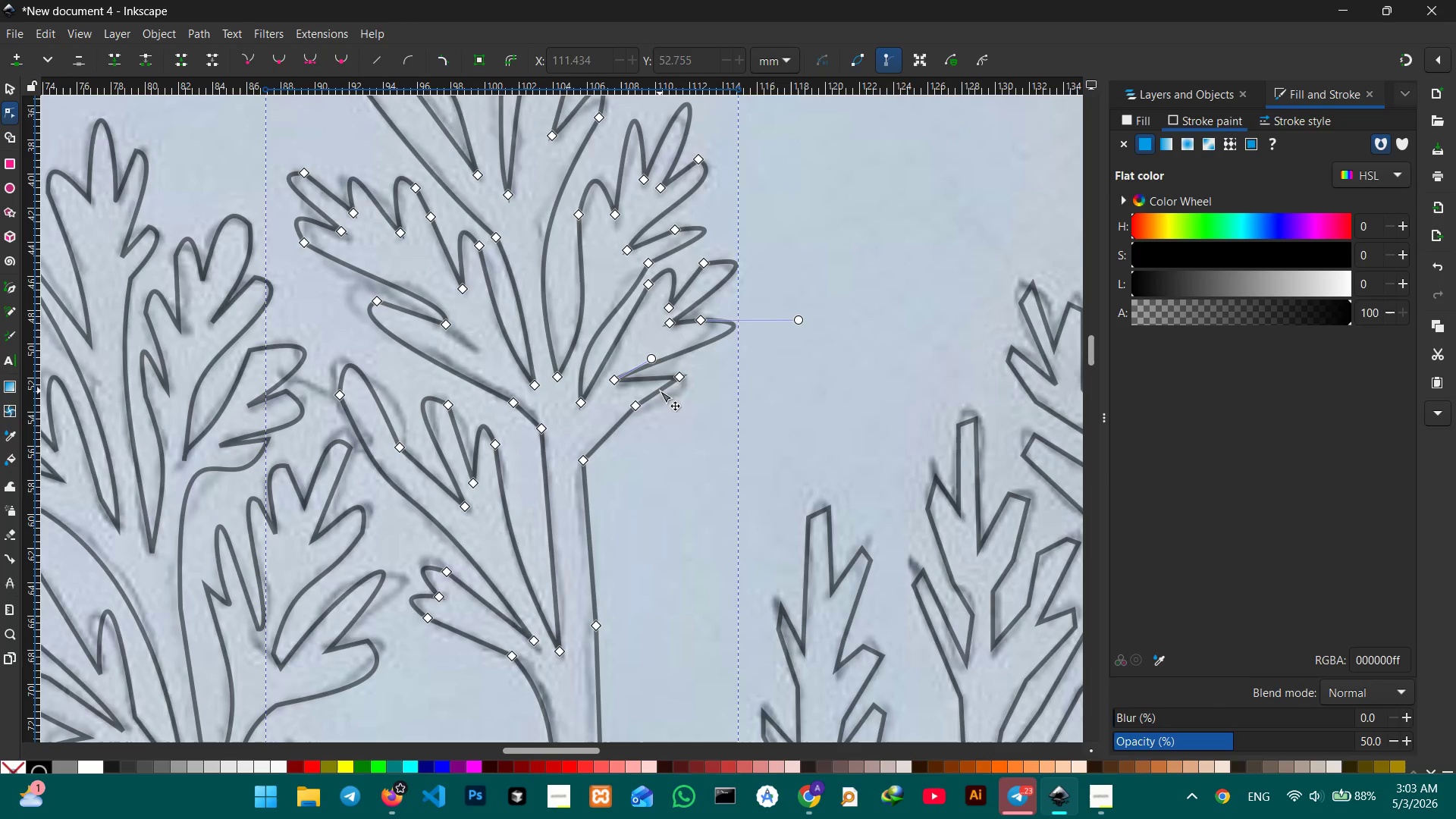 
left_click_drag(start_coordinate=[660, 391], to_coordinate=[695, 398])
 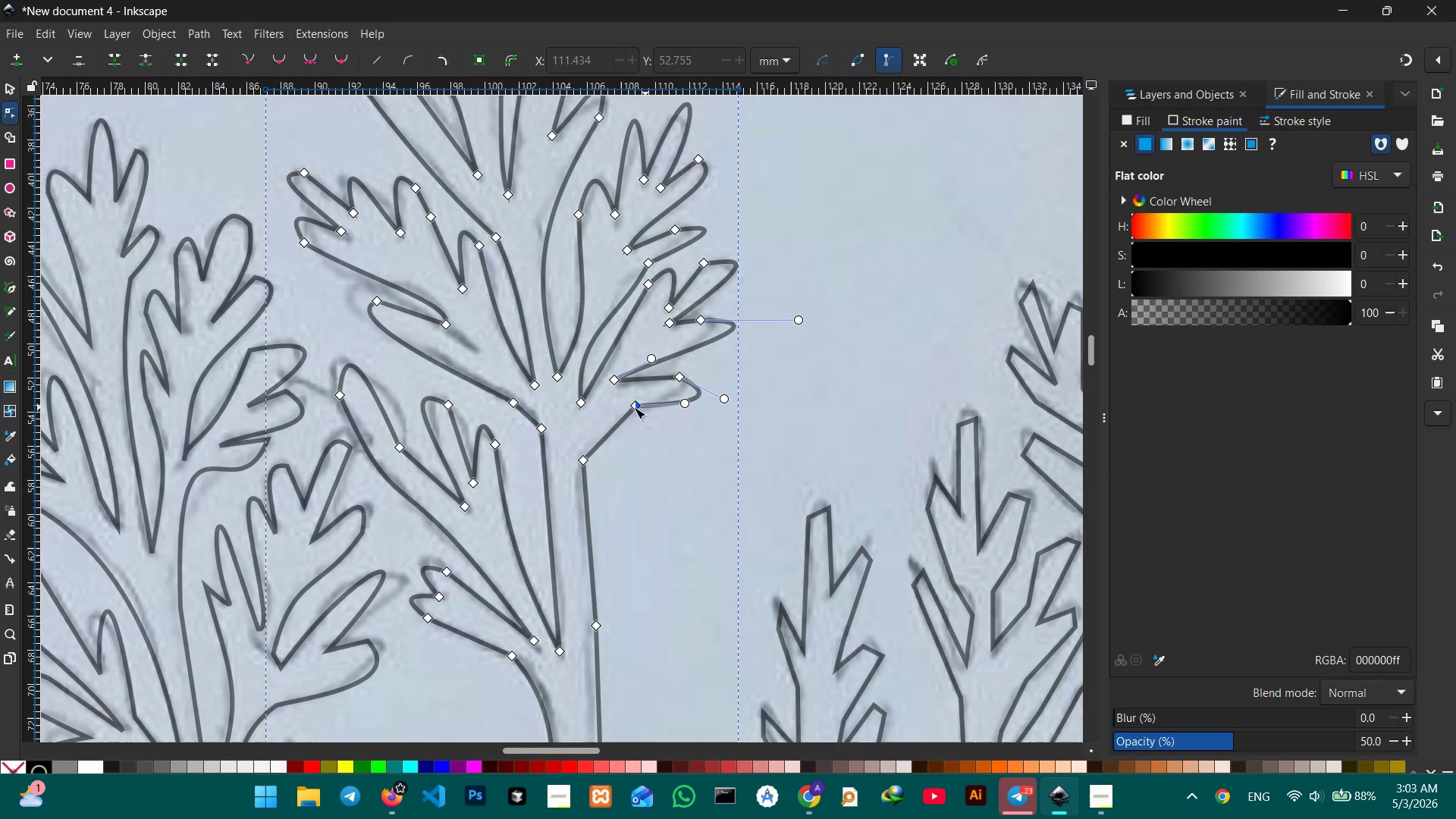 
left_click([633, 407])
 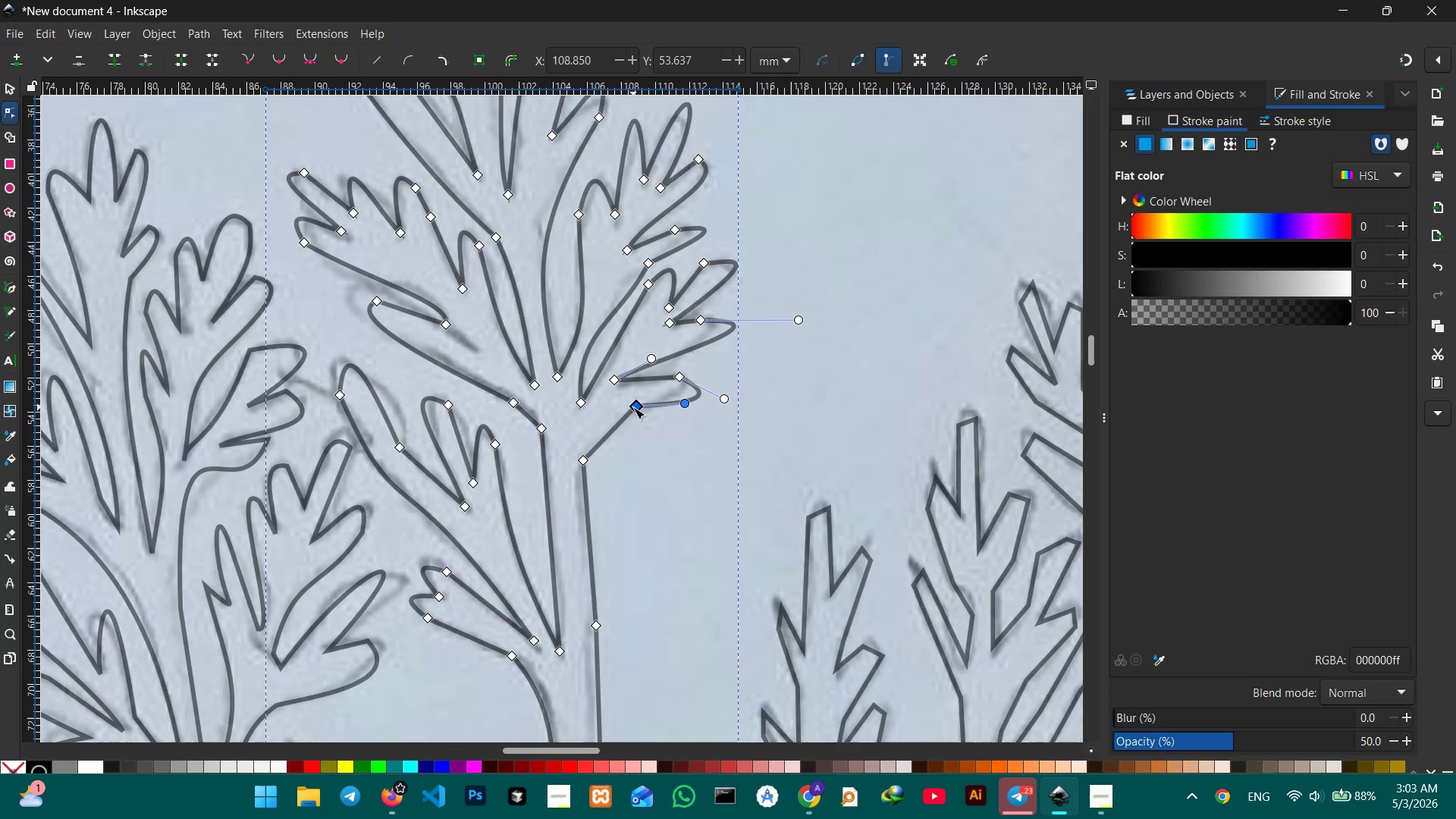 
key(Backspace)
 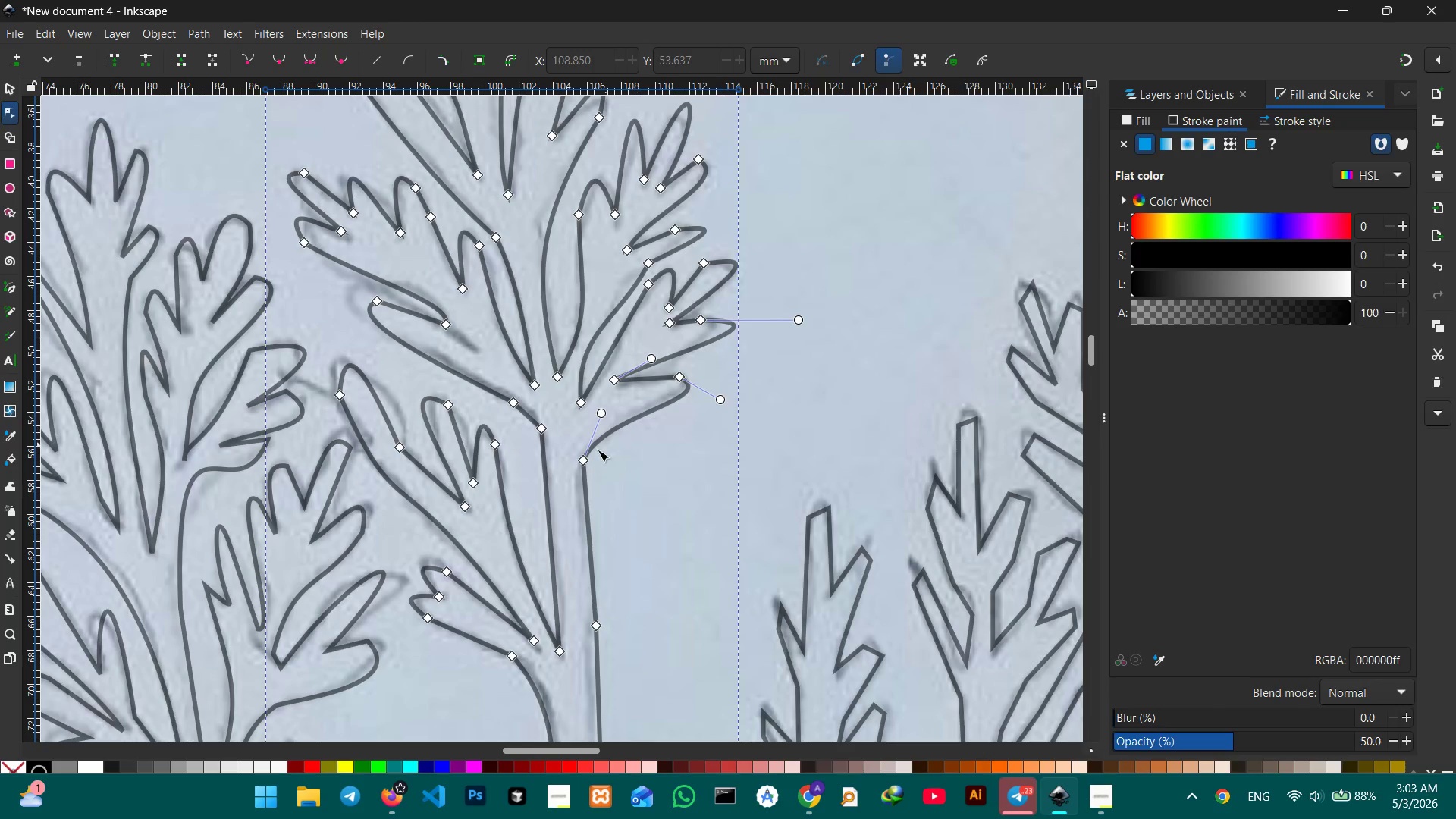 
scroll: coordinate [598, 452], scroll_direction: down, amount: 3.0
 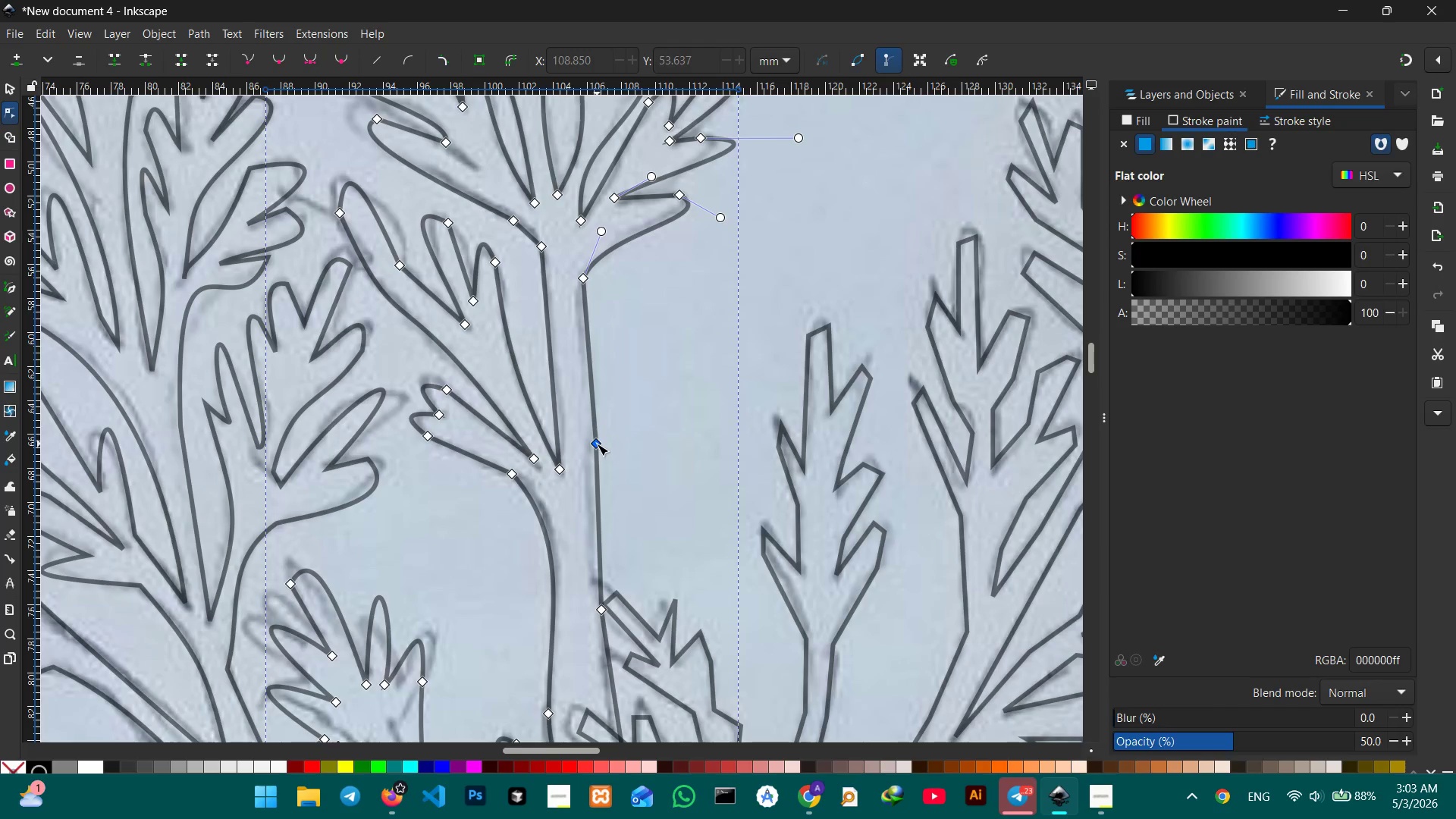 
left_click([597, 444])
 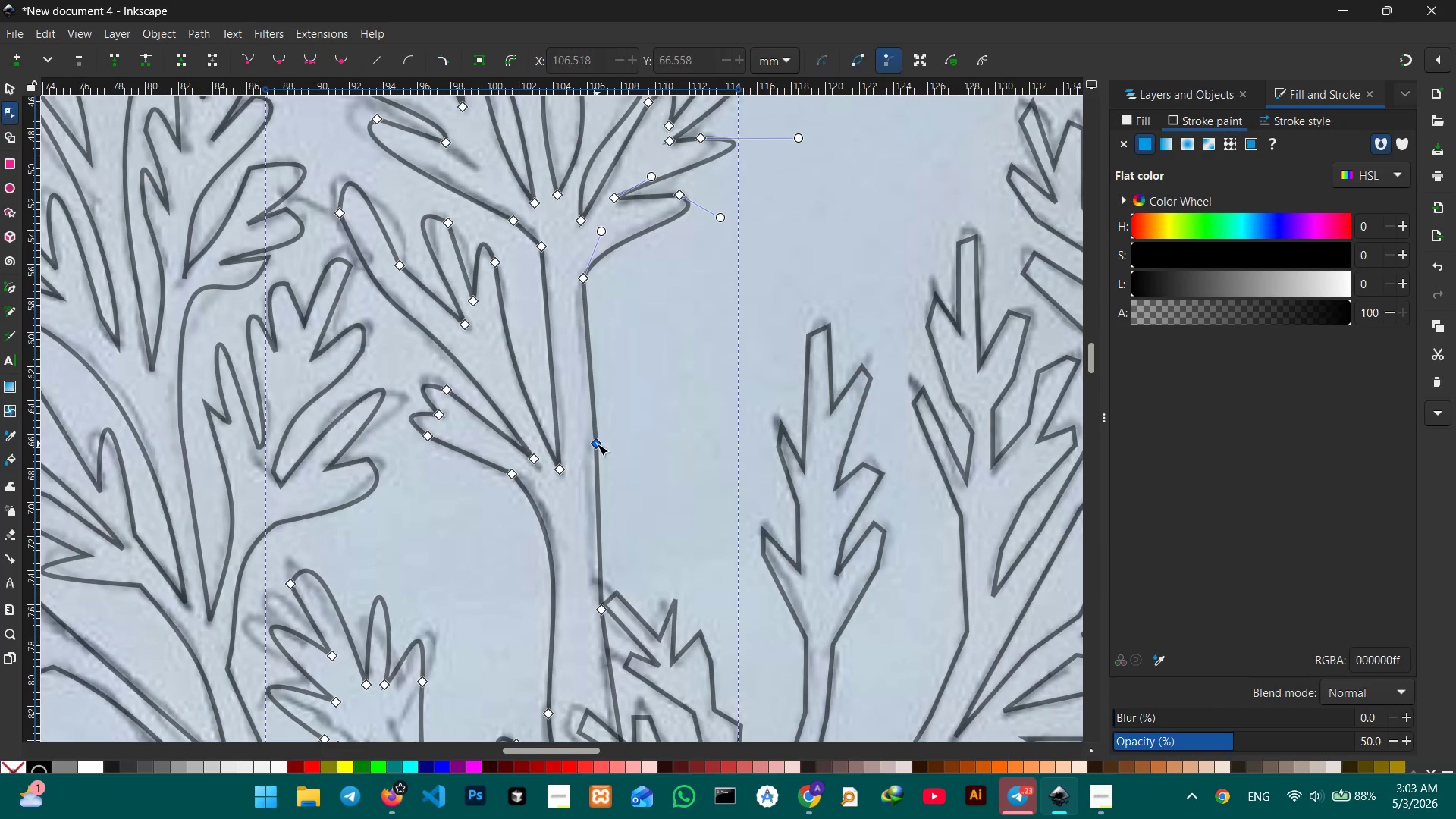 
key(Backspace)
 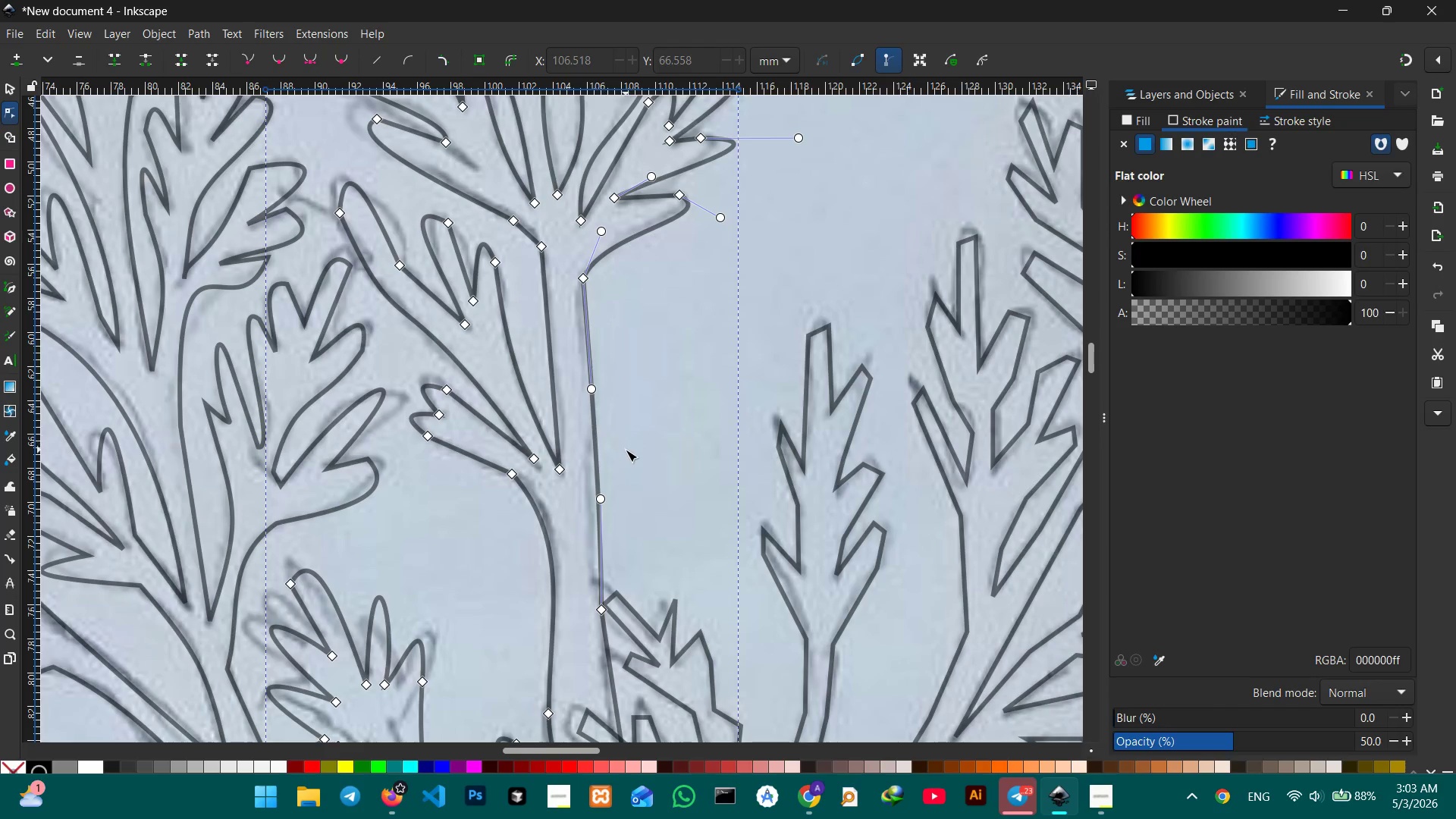 
scroll: coordinate [626, 450], scroll_direction: down, amount: 2.0
 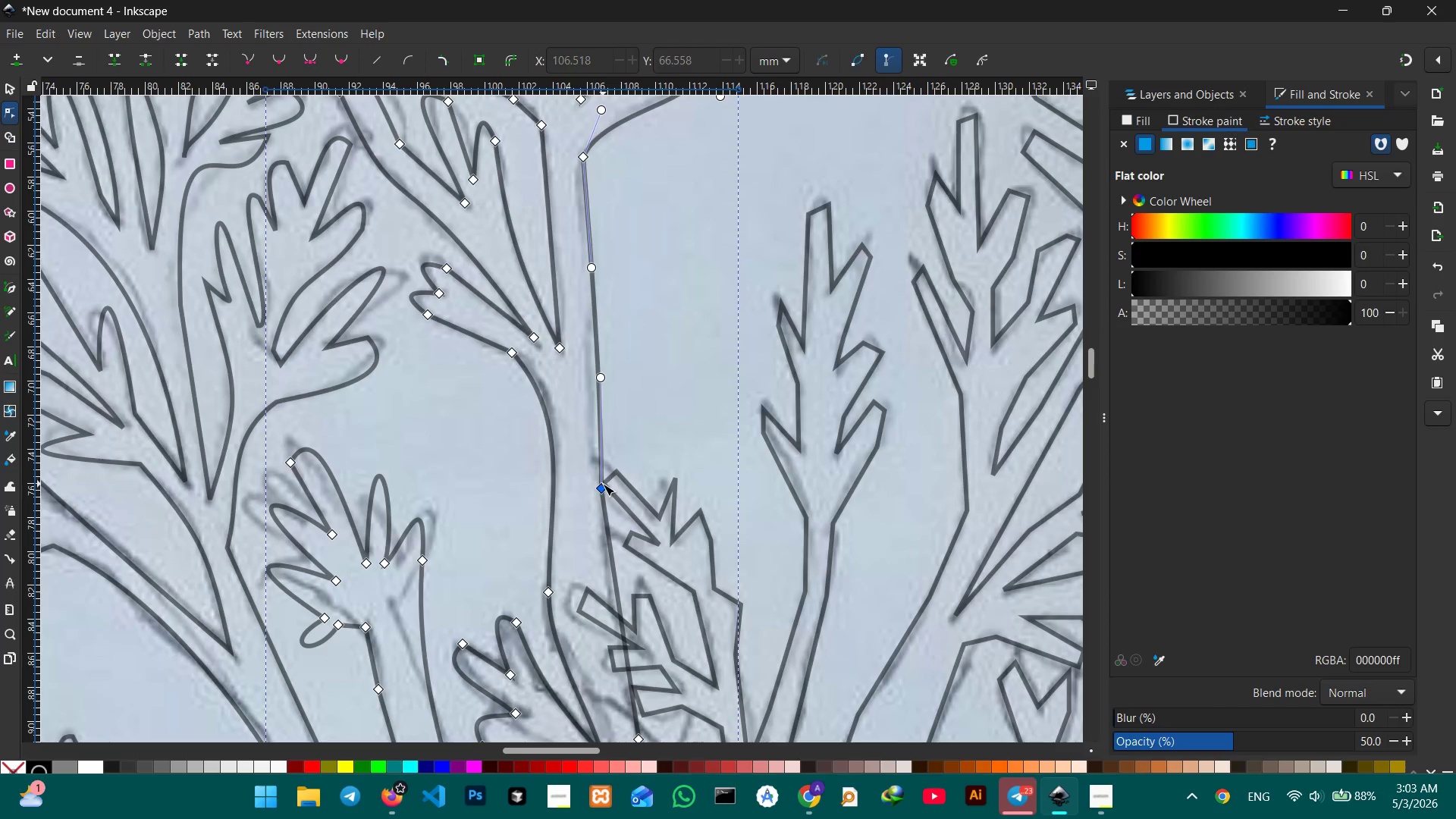 
left_click([603, 488])
 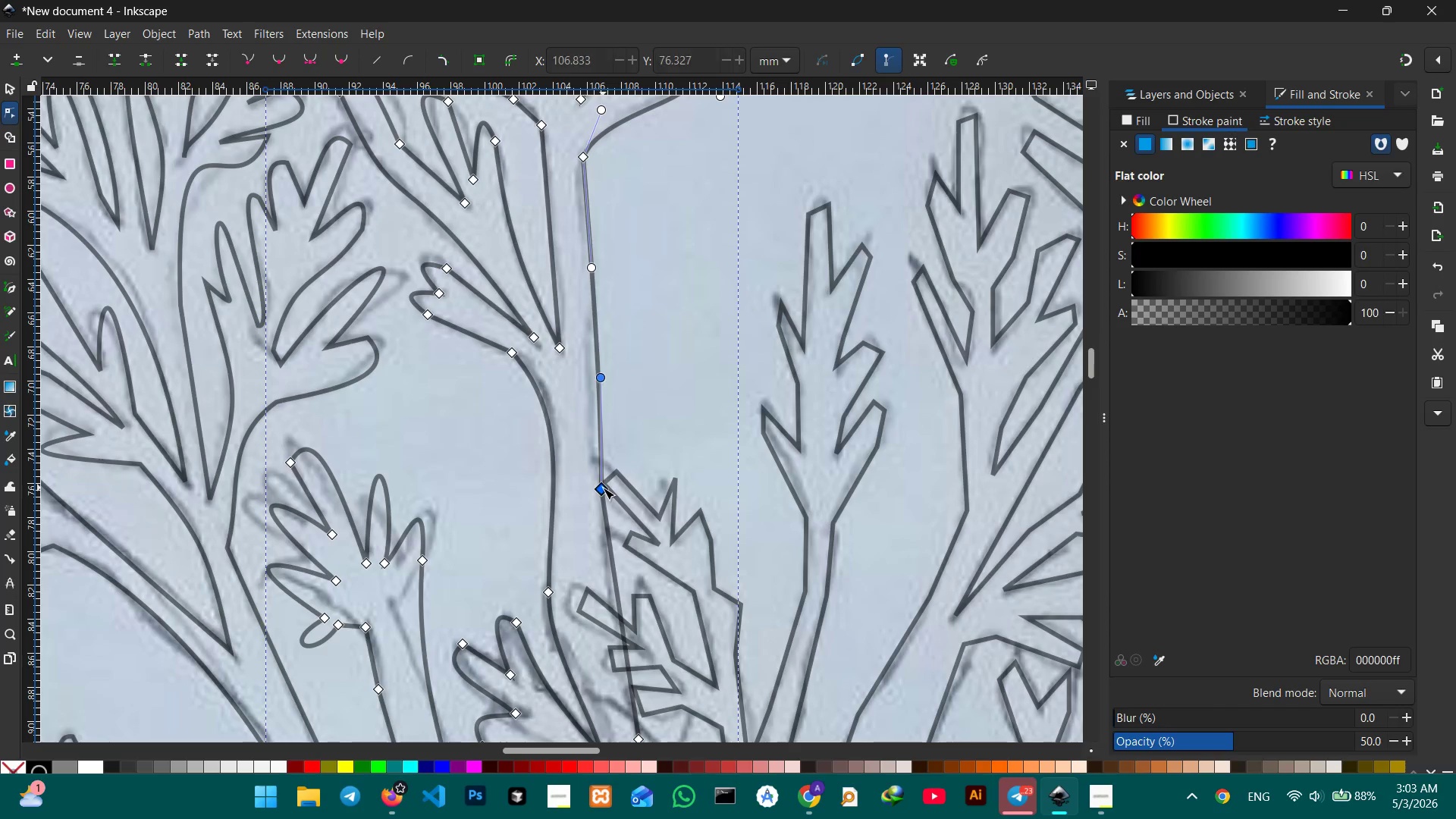 
key(Backspace)
 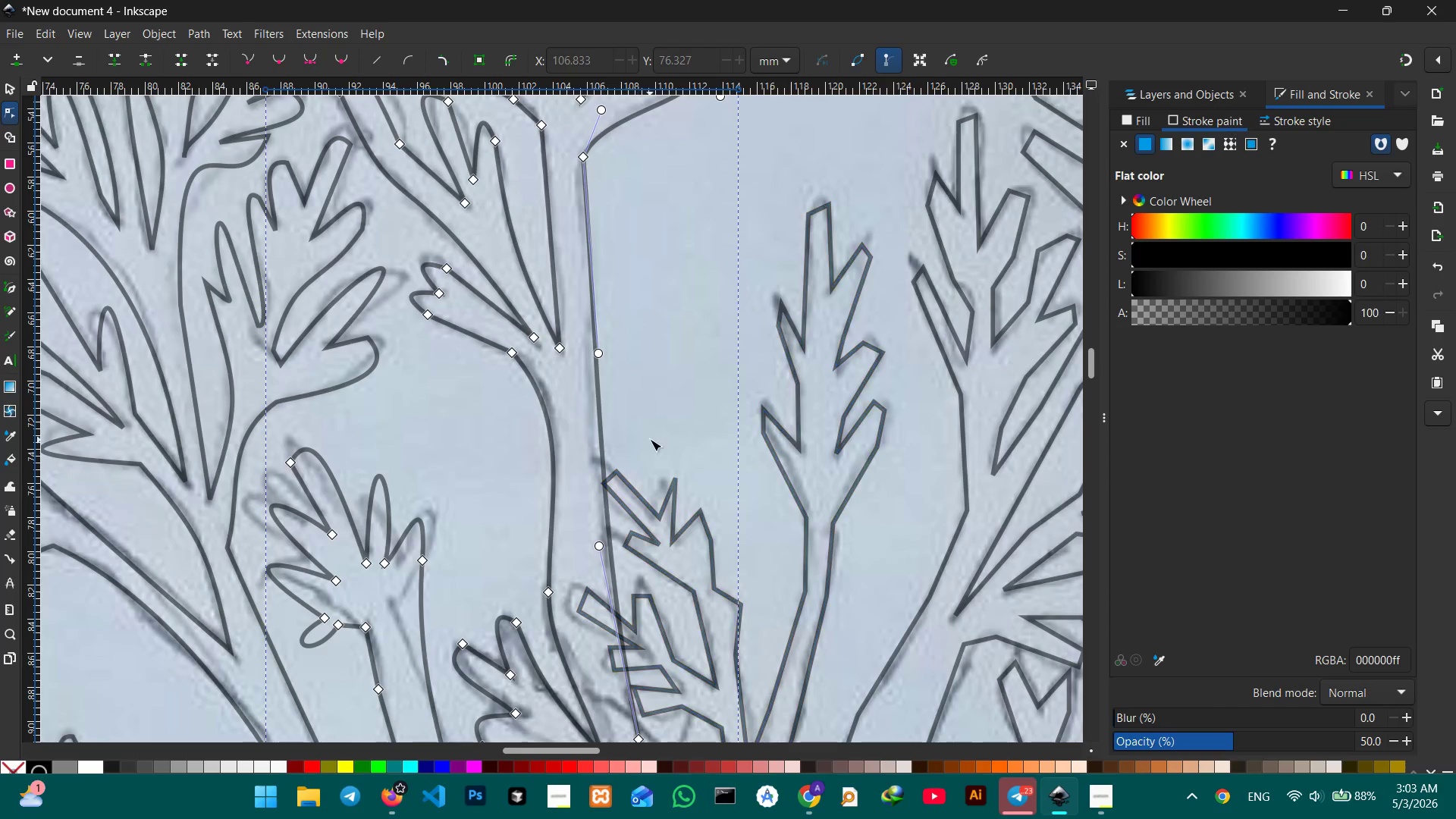 
scroll: coordinate [650, 439], scroll_direction: down, amount: 3.0
 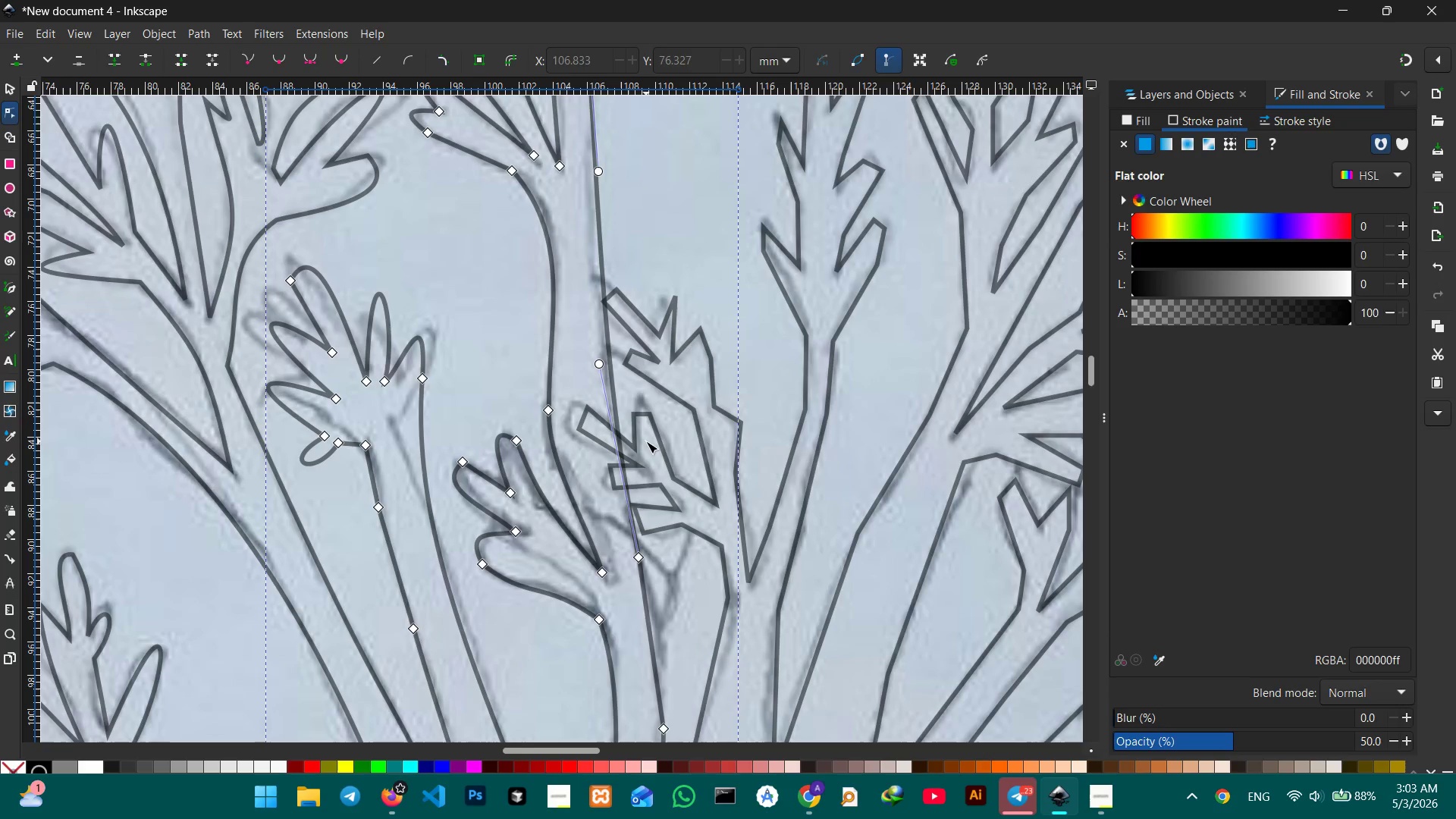 
scroll: coordinate [646, 441], scroll_direction: up, amount: 6.0
 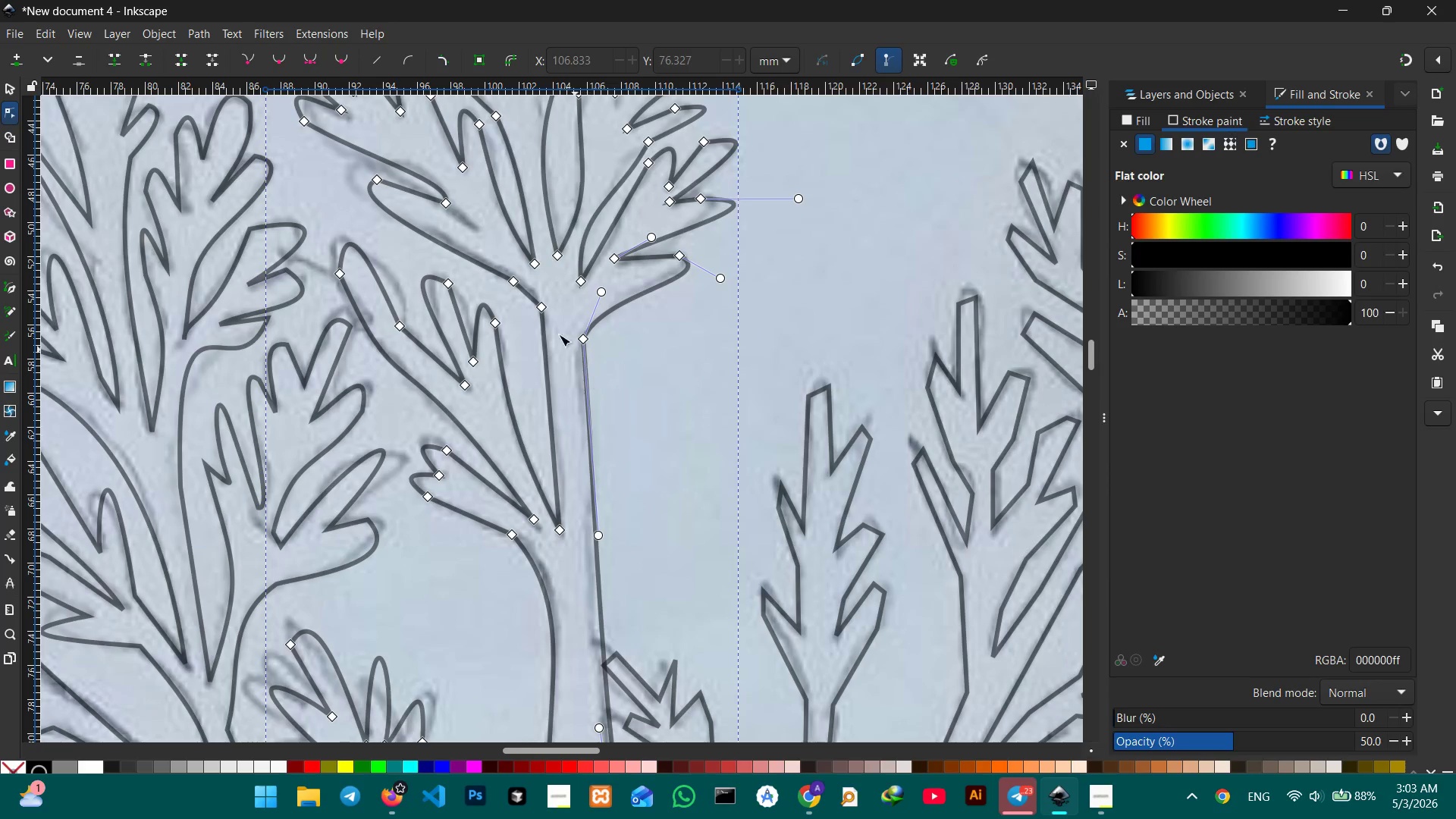 
left_click([541, 308])
 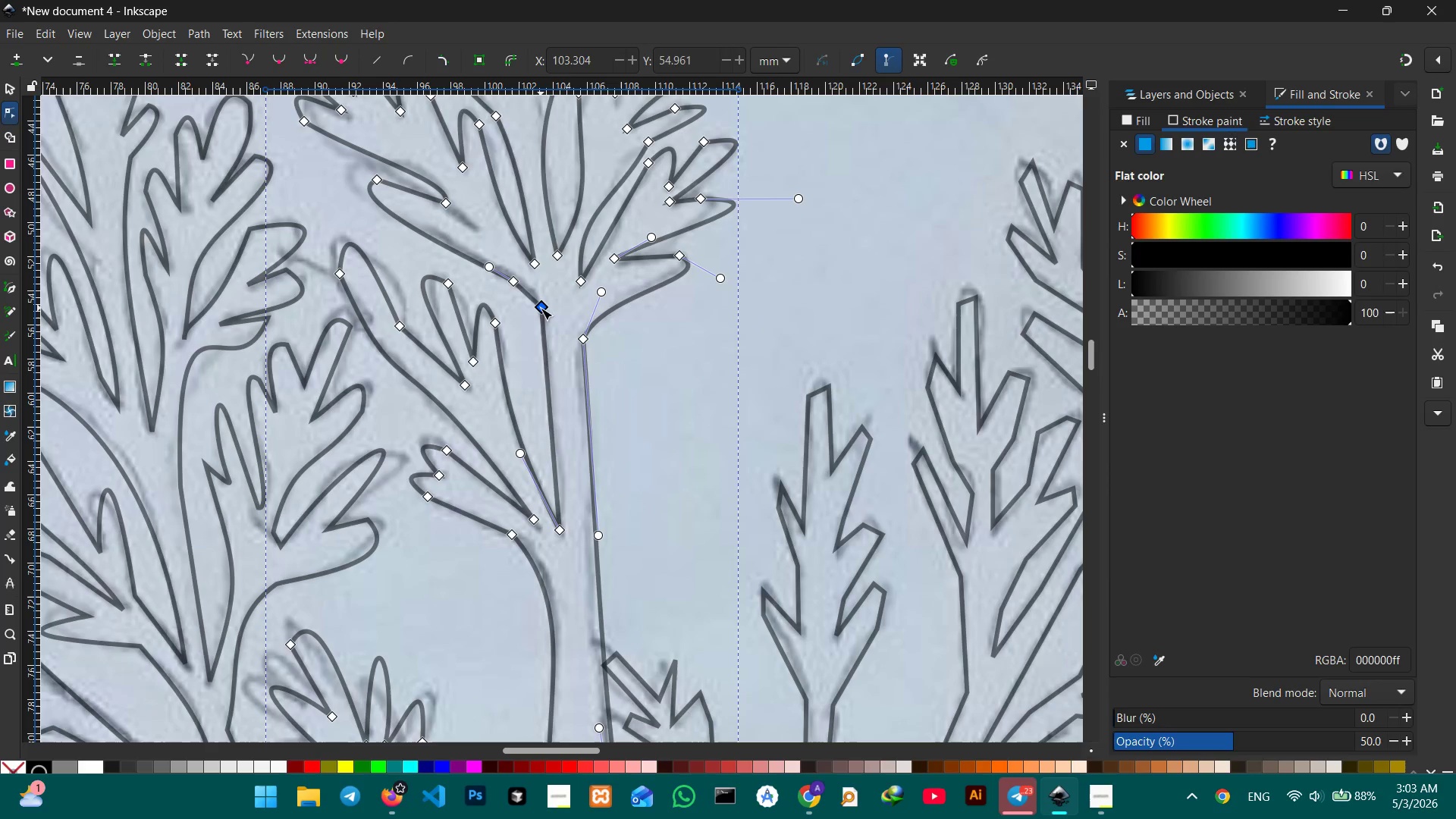 
key(Backspace)
 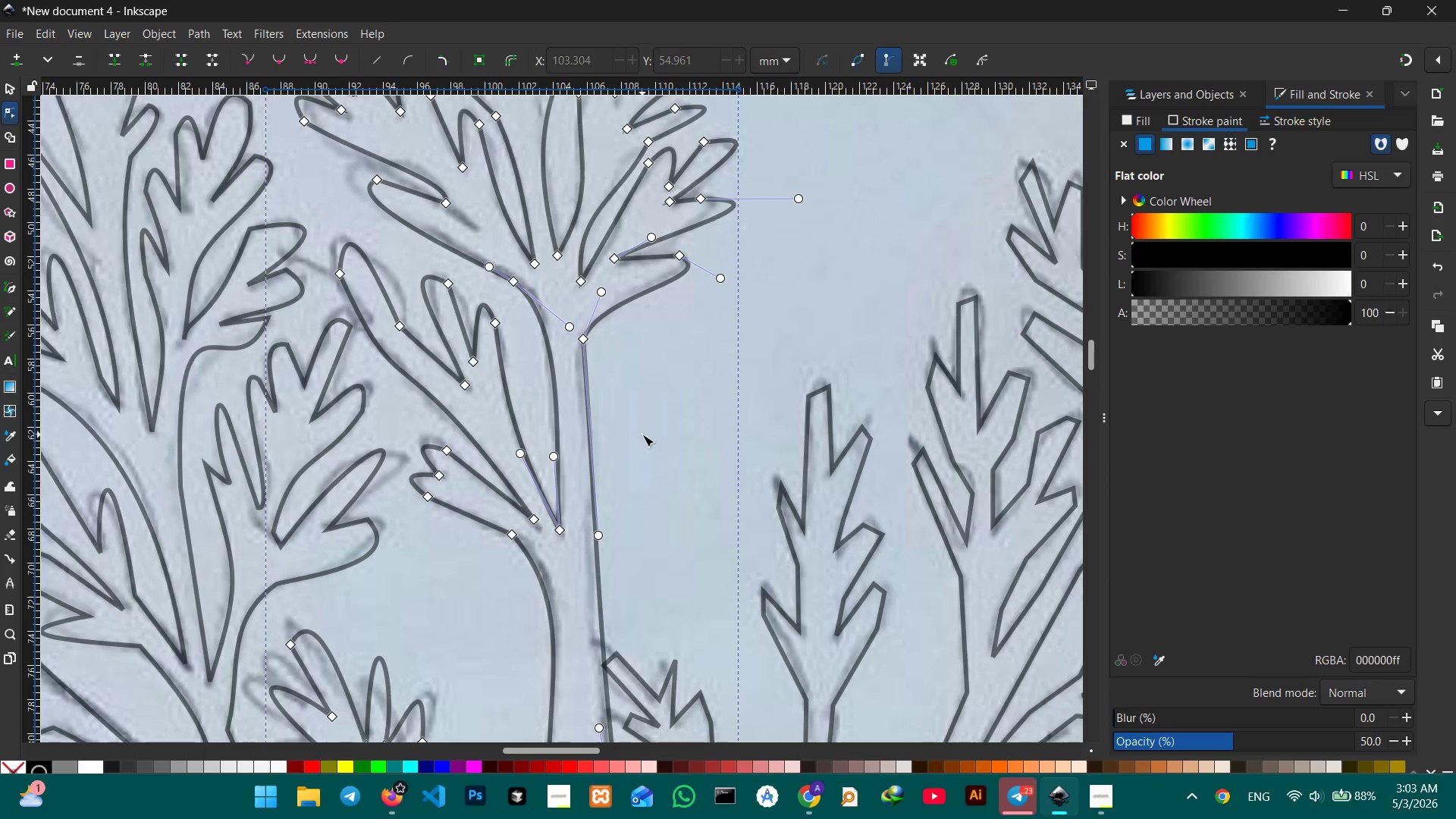 
scroll: coordinate [642, 435], scroll_direction: down, amount: 9.0
 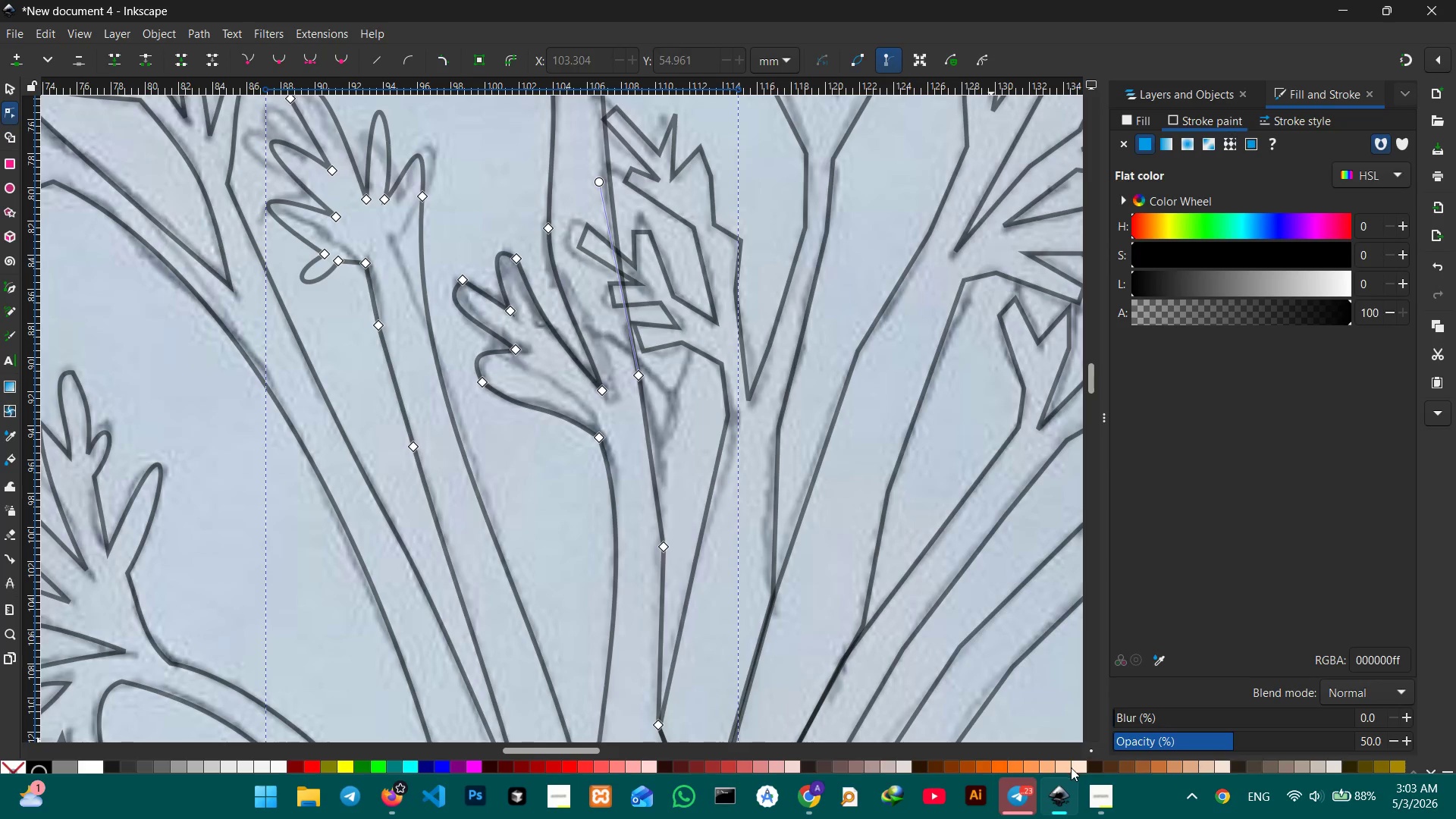 
left_click([1095, 782])